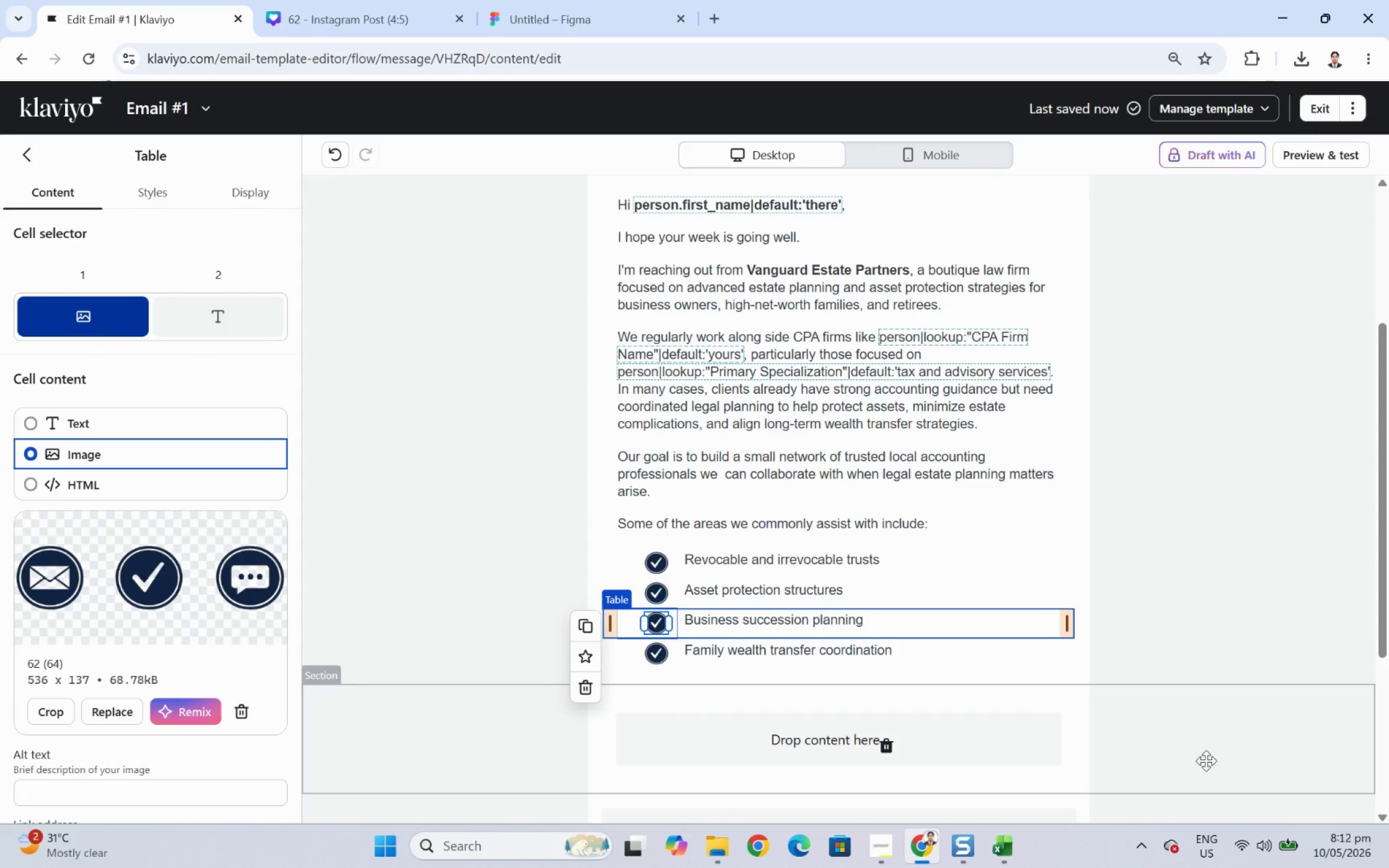 
left_click([882, 654])
 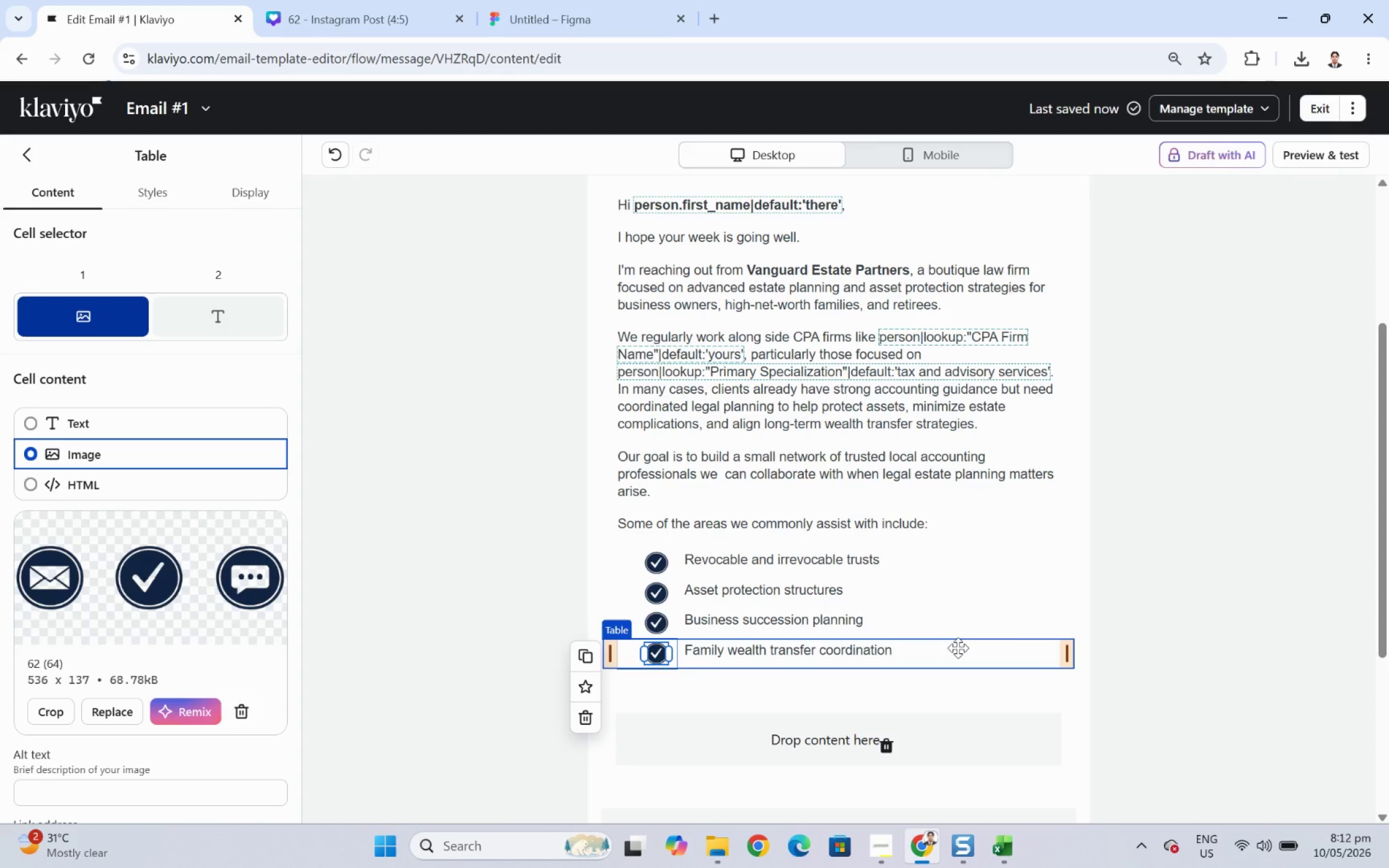 
wait(7.97)
 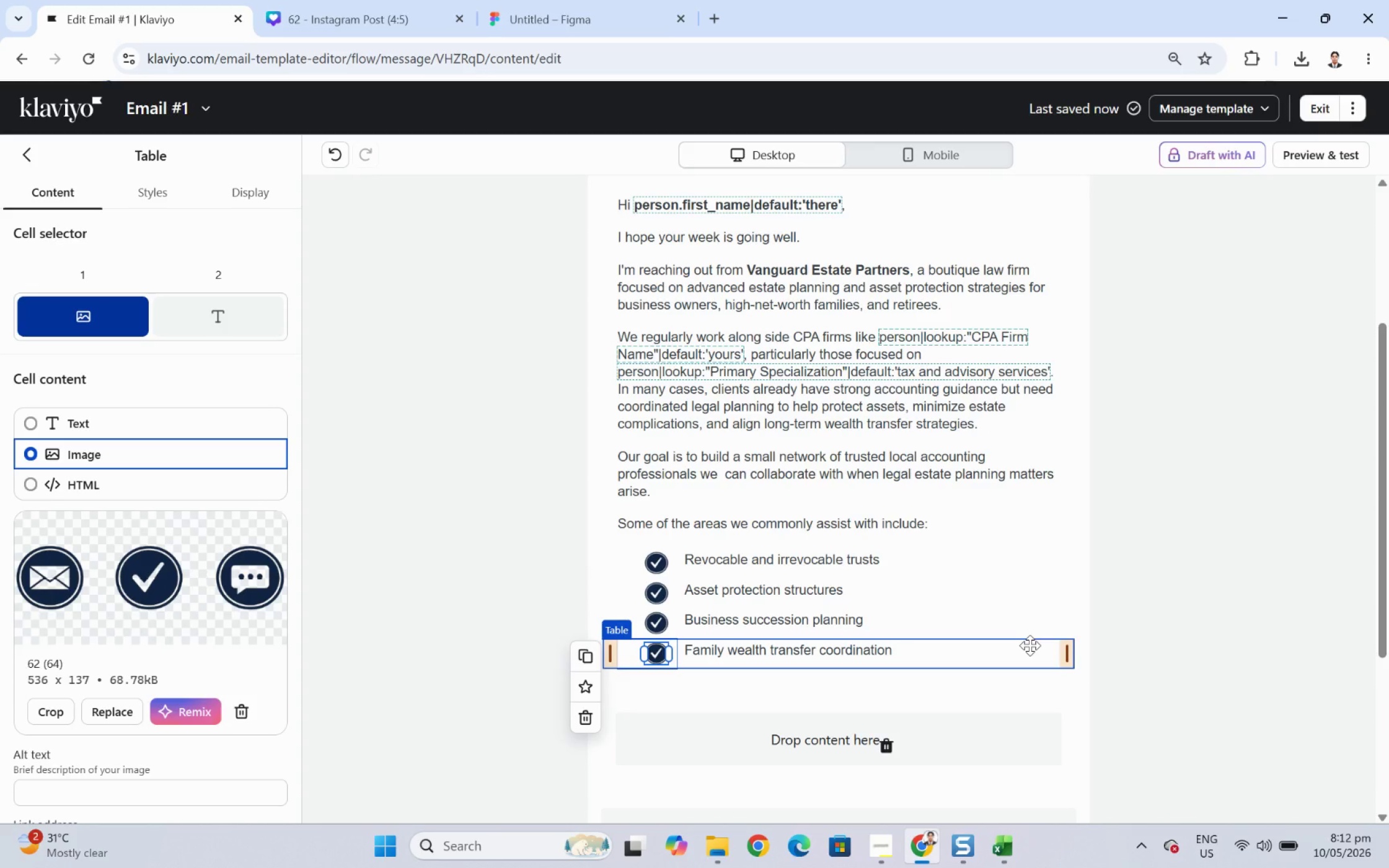 
left_click([958, 647])
 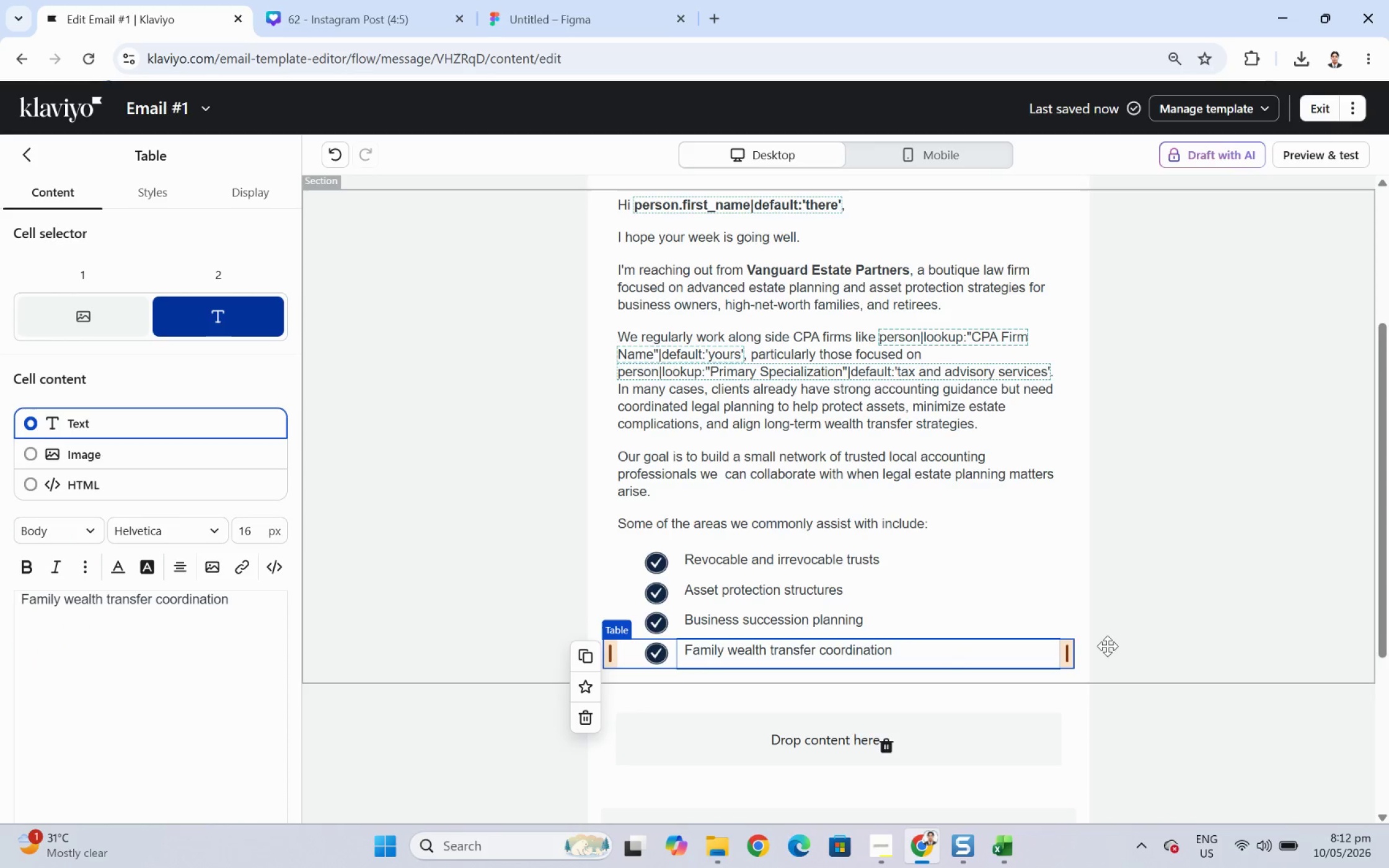 
left_click([1279, 615])
 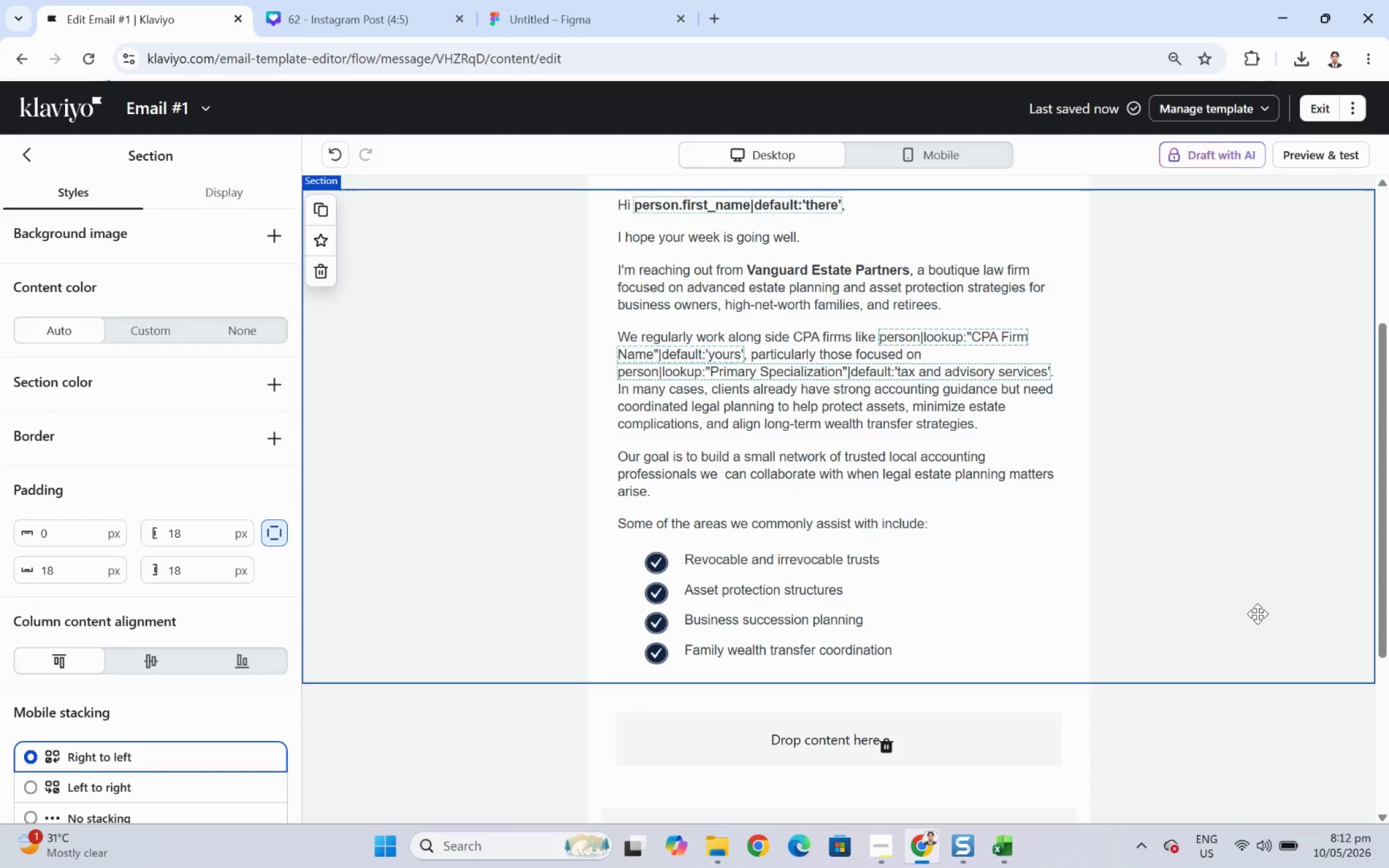 
scroll: coordinate [1245, 610], scroll_direction: up, amount: 4.0
 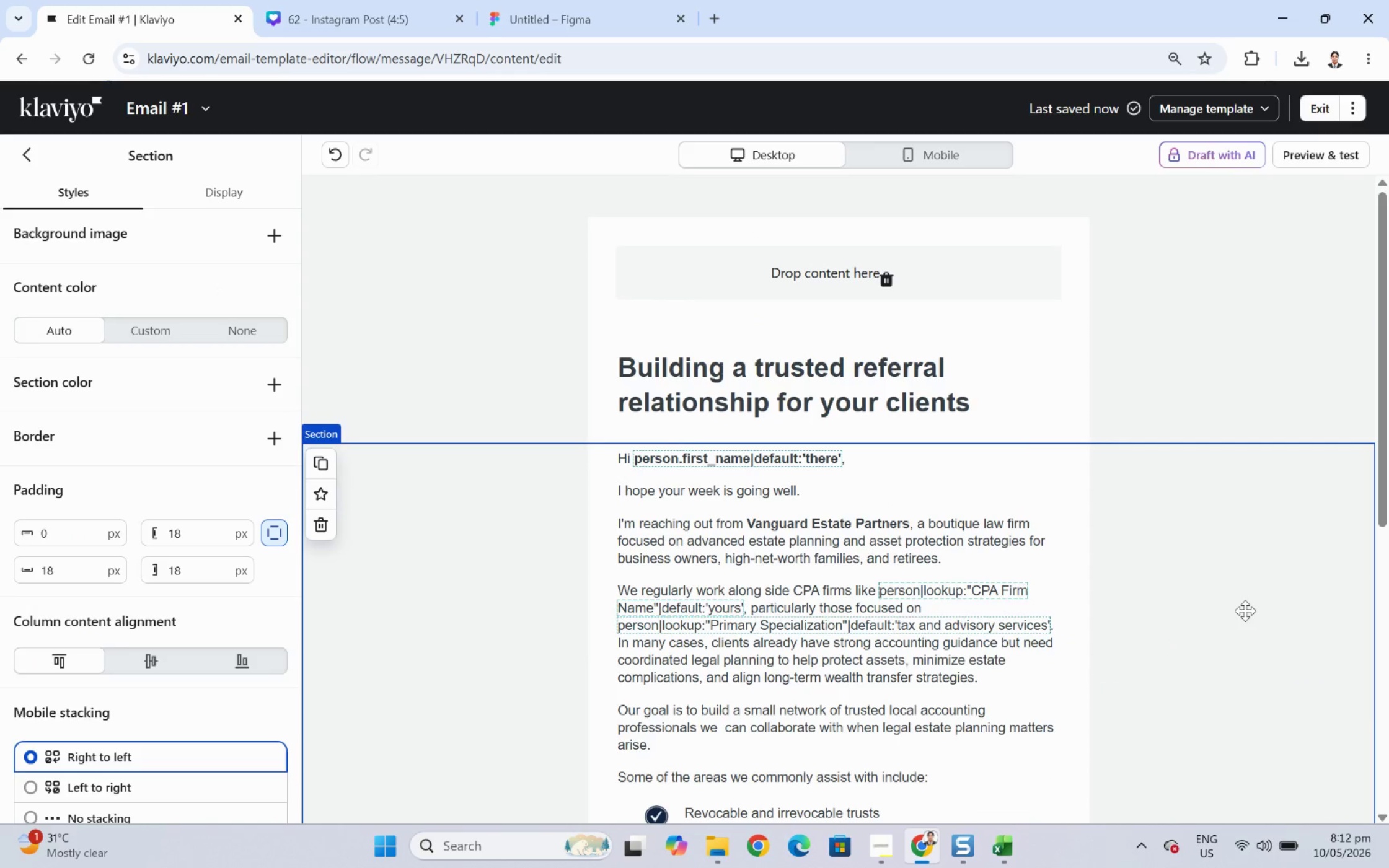 
scroll: coordinate [1243, 610], scroll_direction: down, amount: 3.0
 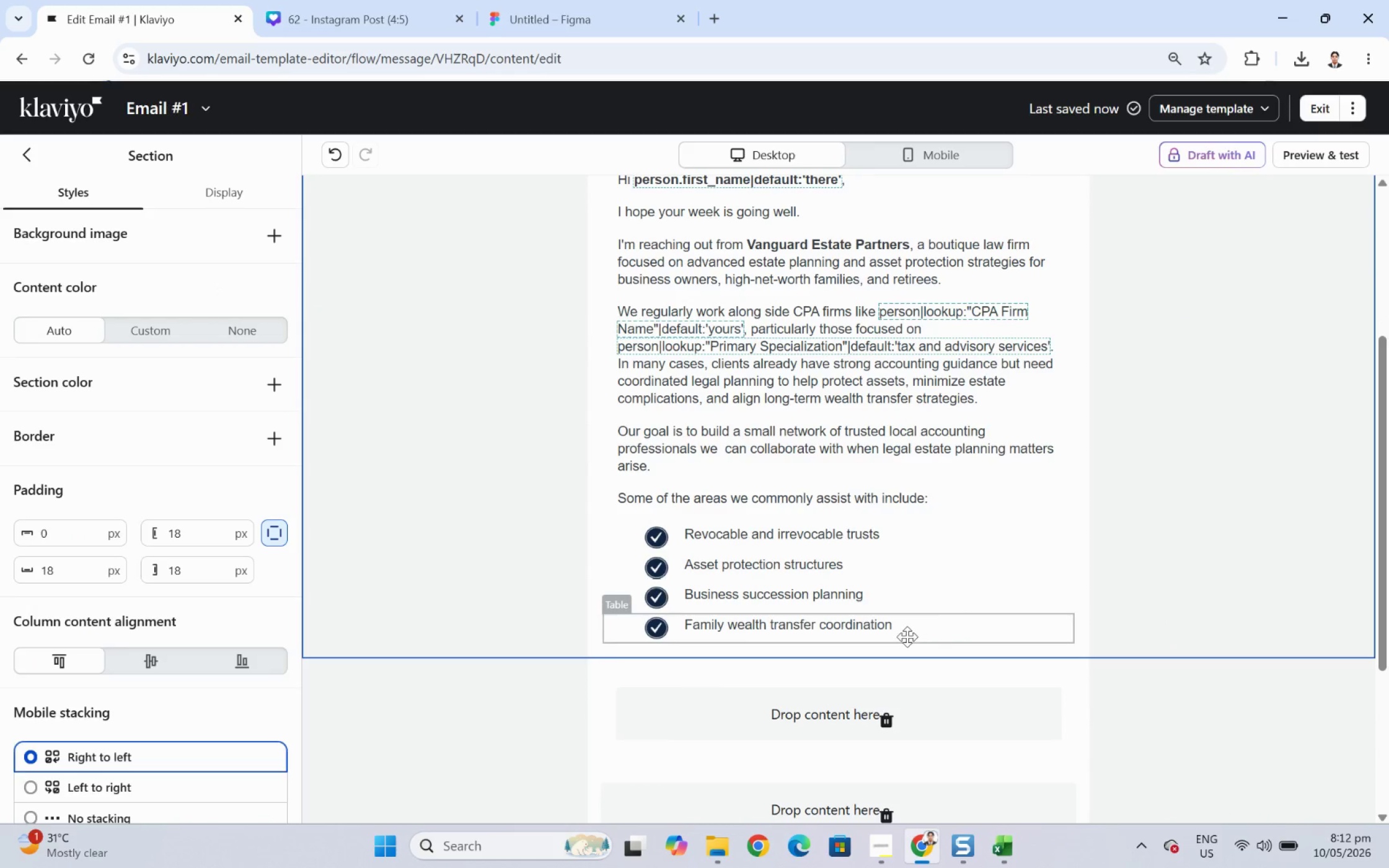 
left_click([906, 636])
 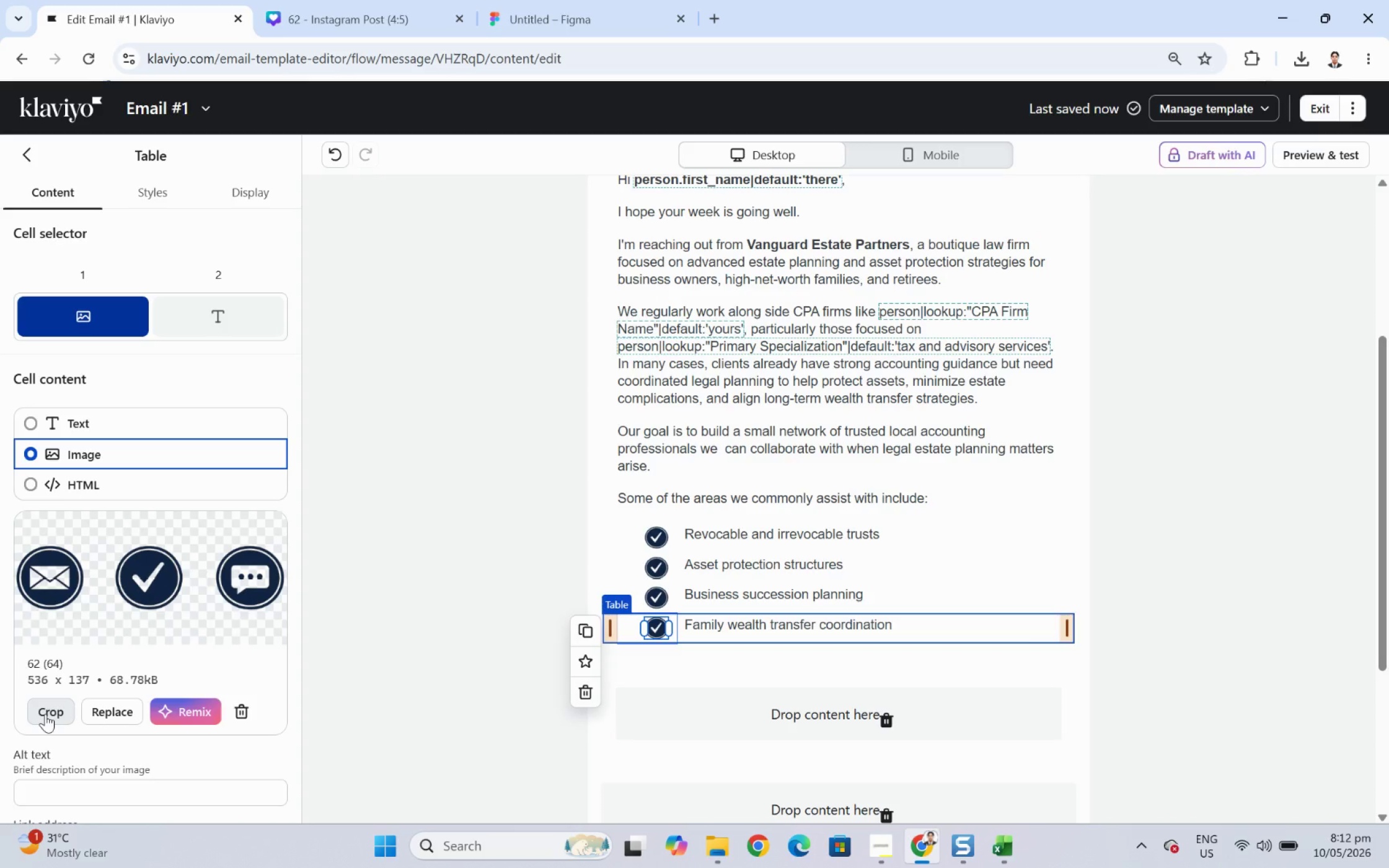 
wait(16.23)
 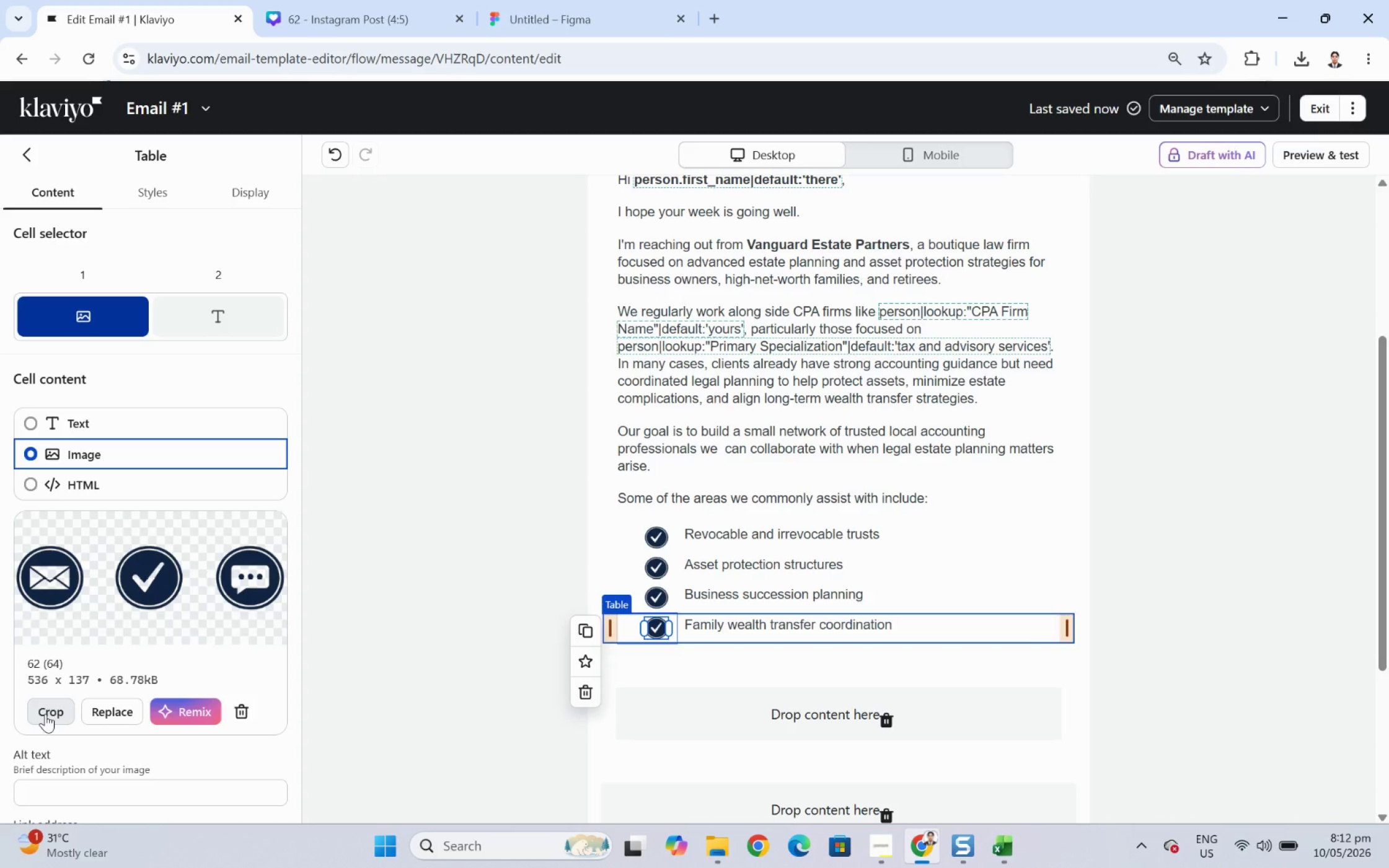 
left_click([586, 633])
 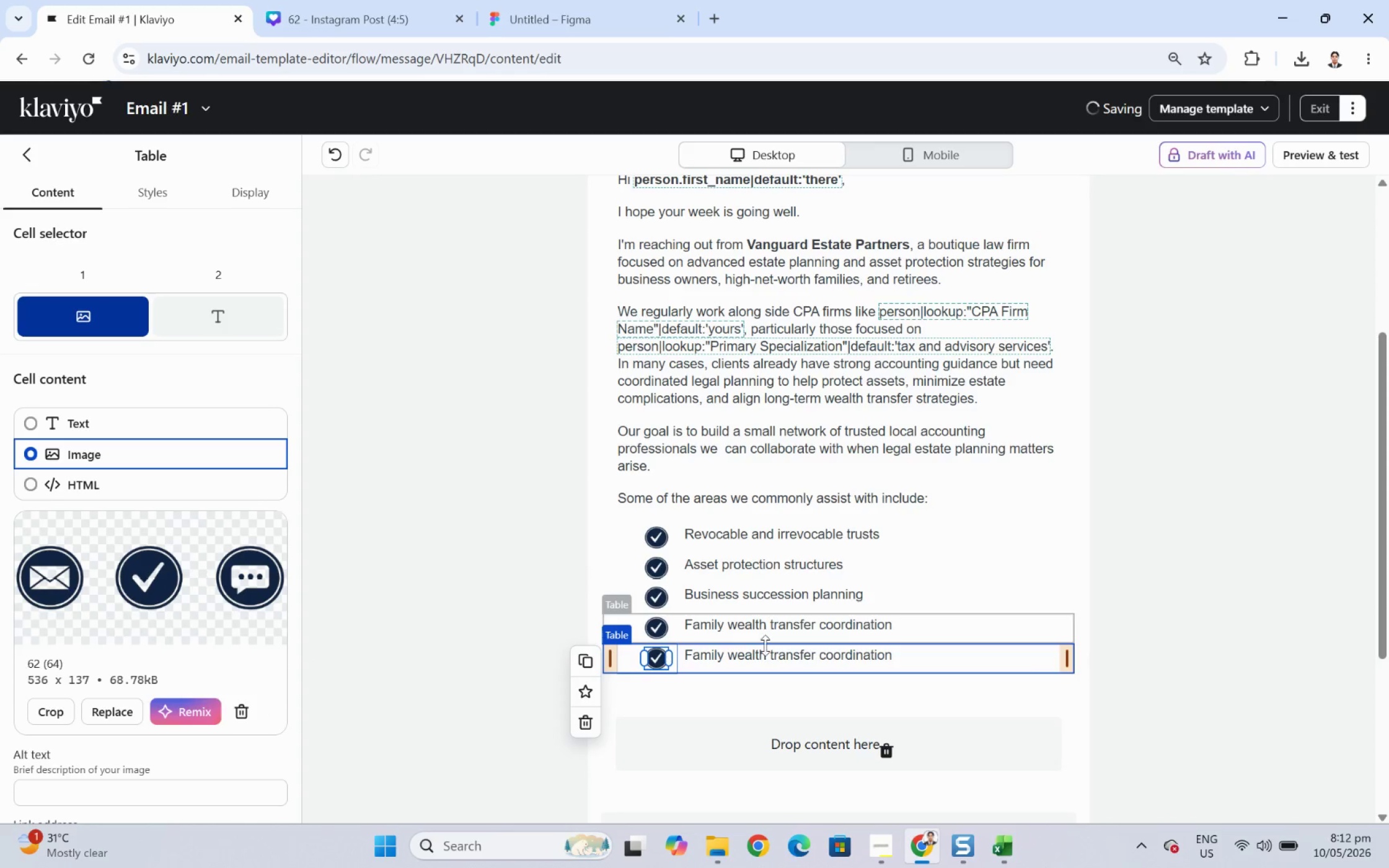 
left_click([765, 655])
 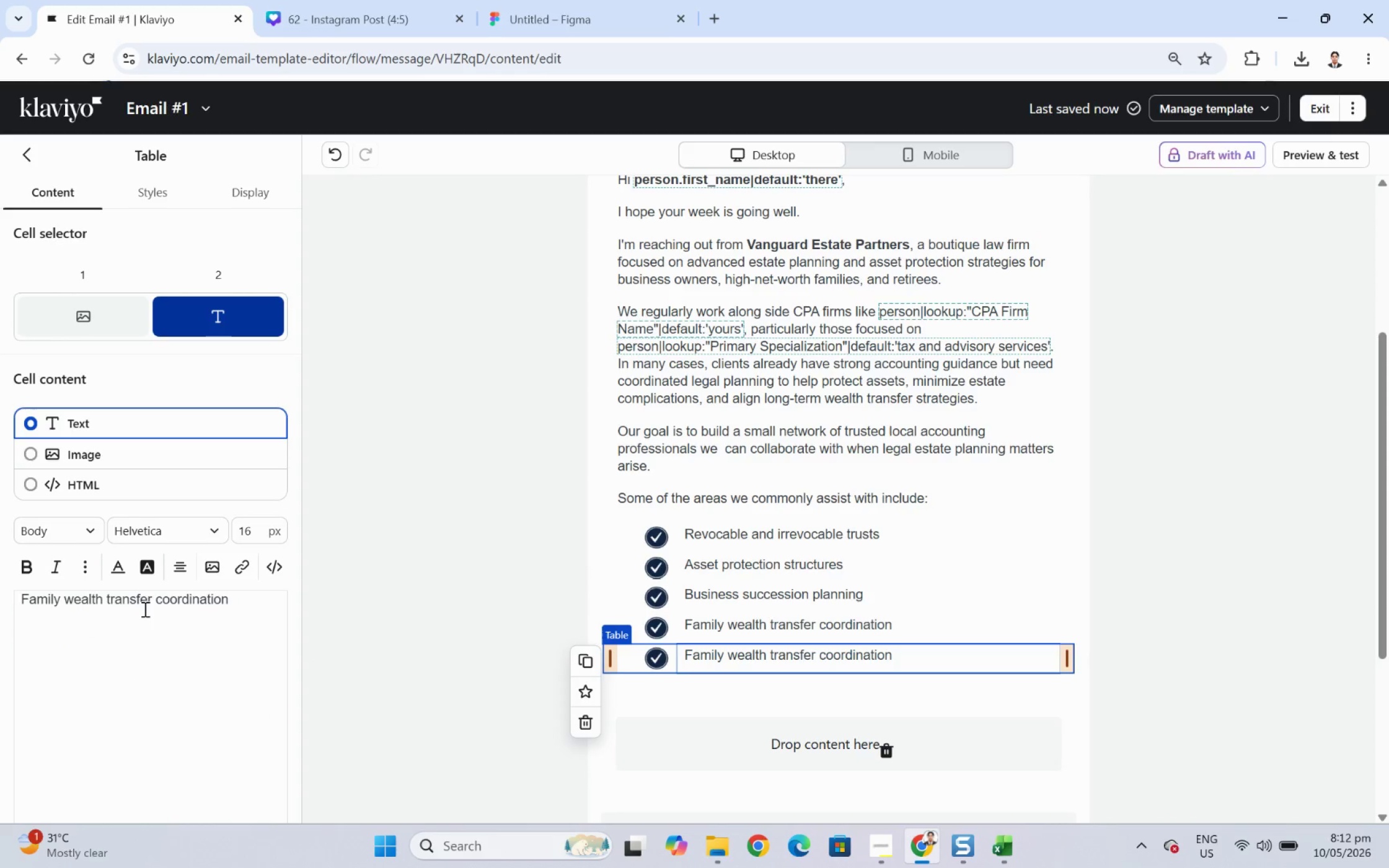 
double_click([145, 603])
 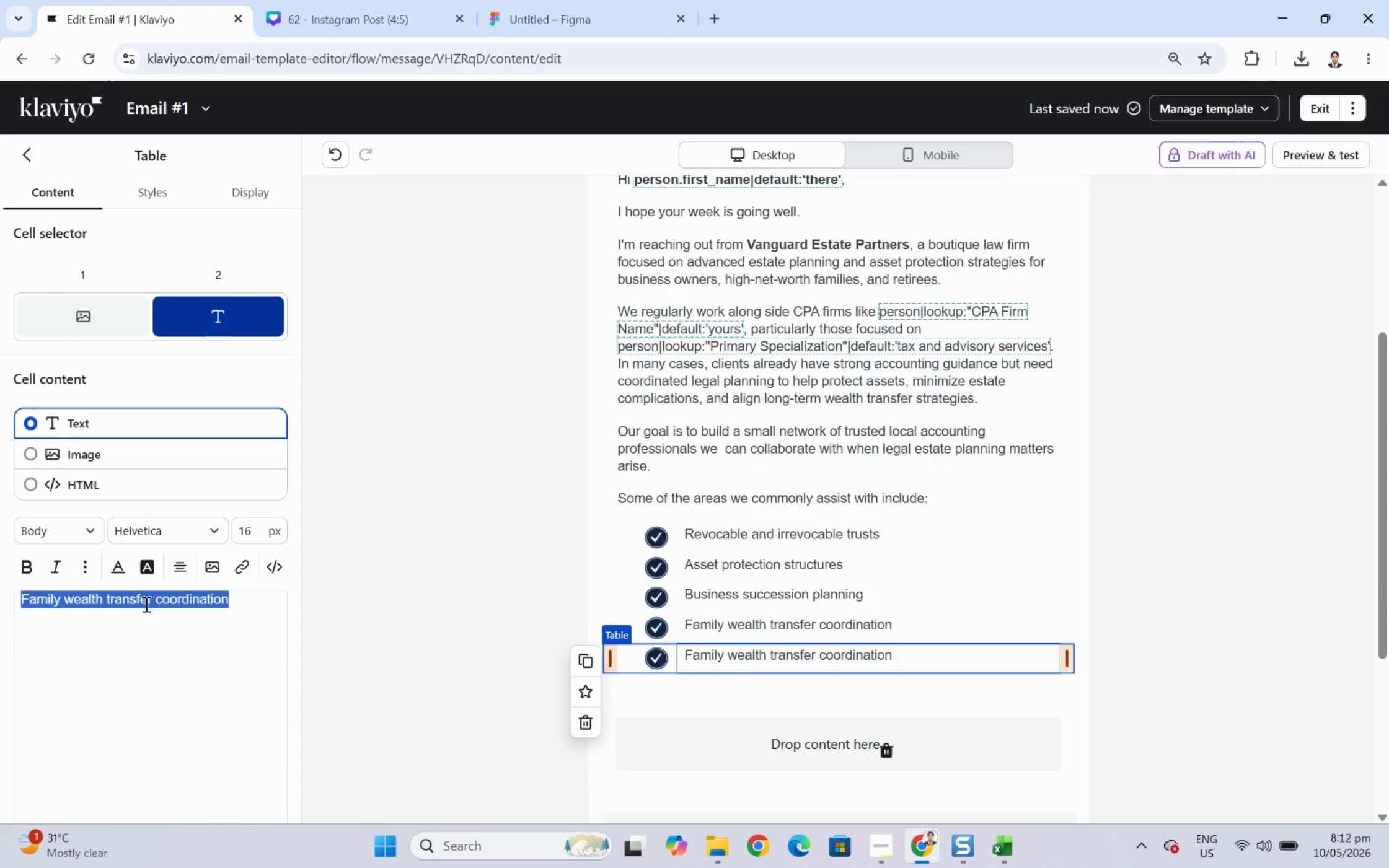 
triple_click([145, 603])
 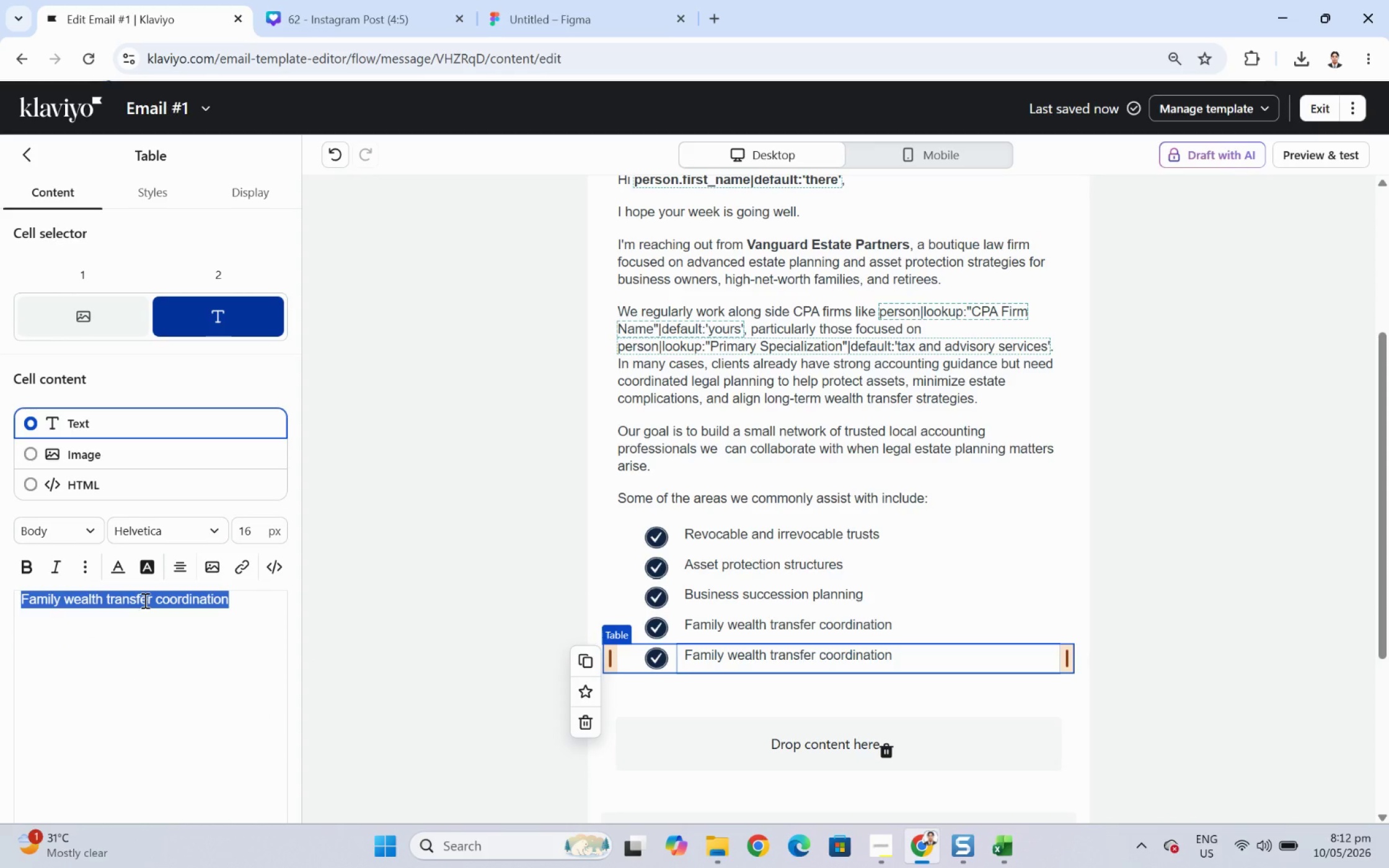 
wait(11.59)
 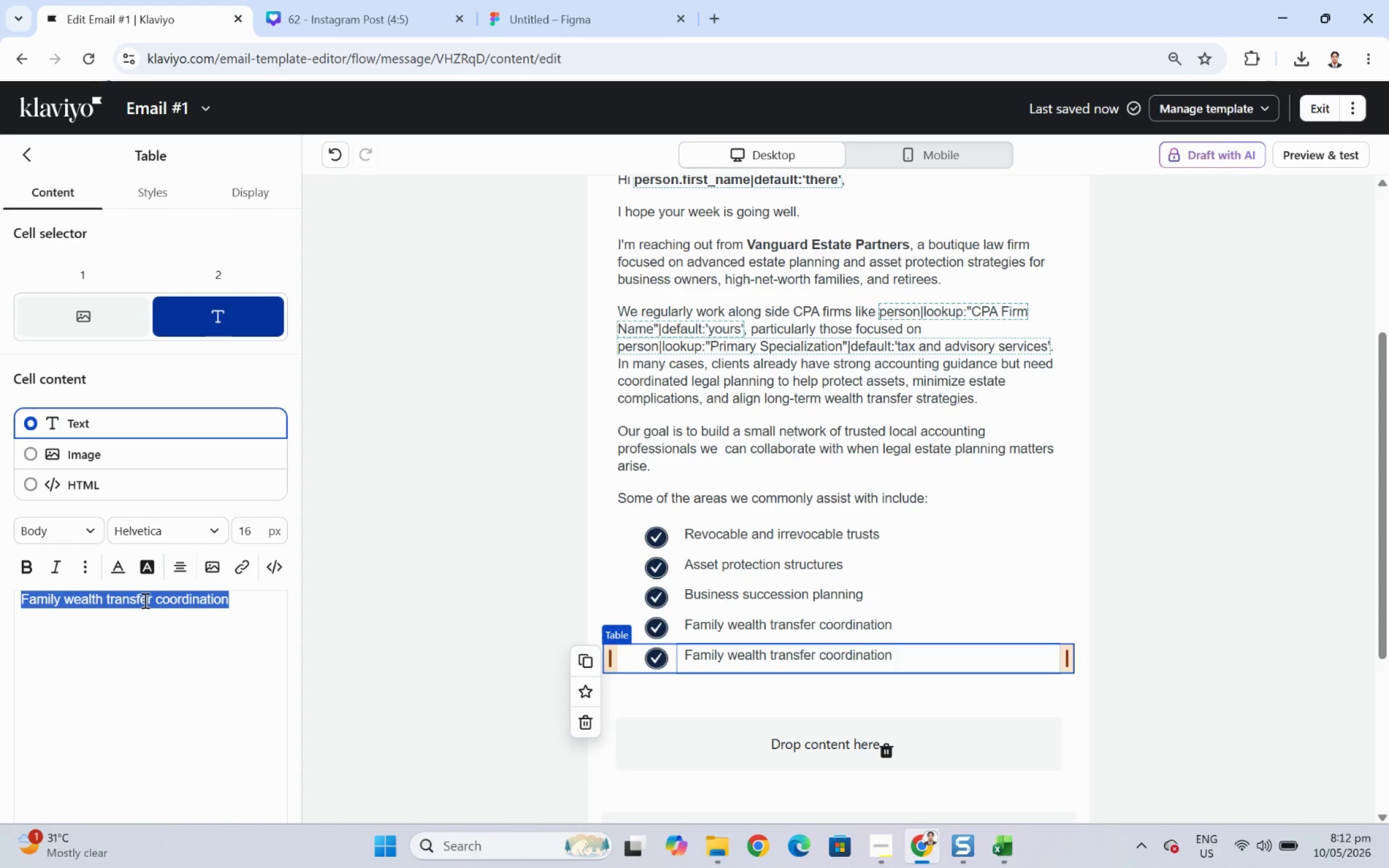 
type(Probate avoidance )
 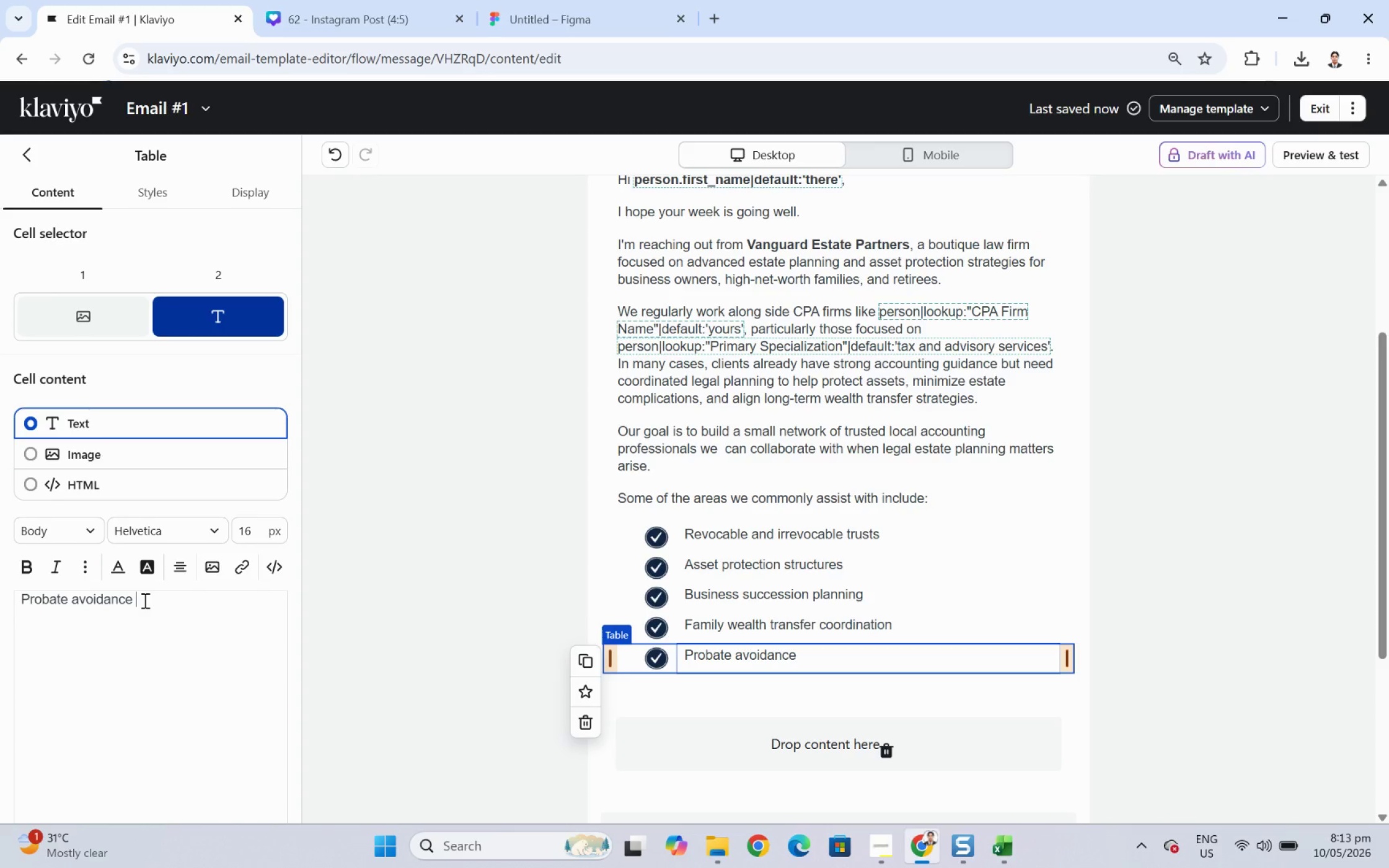 
wait(9.29)
 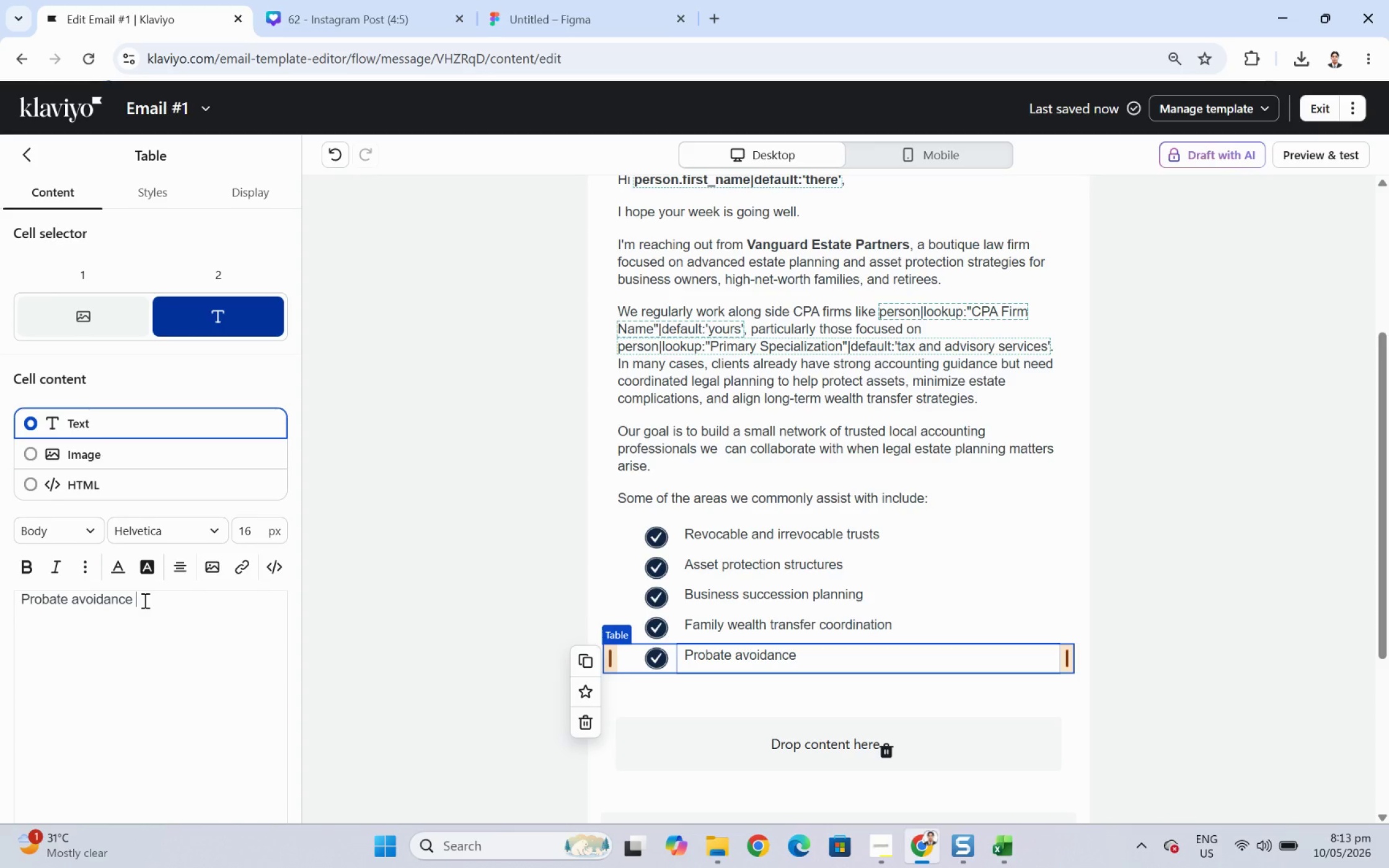 
type(strategies)
 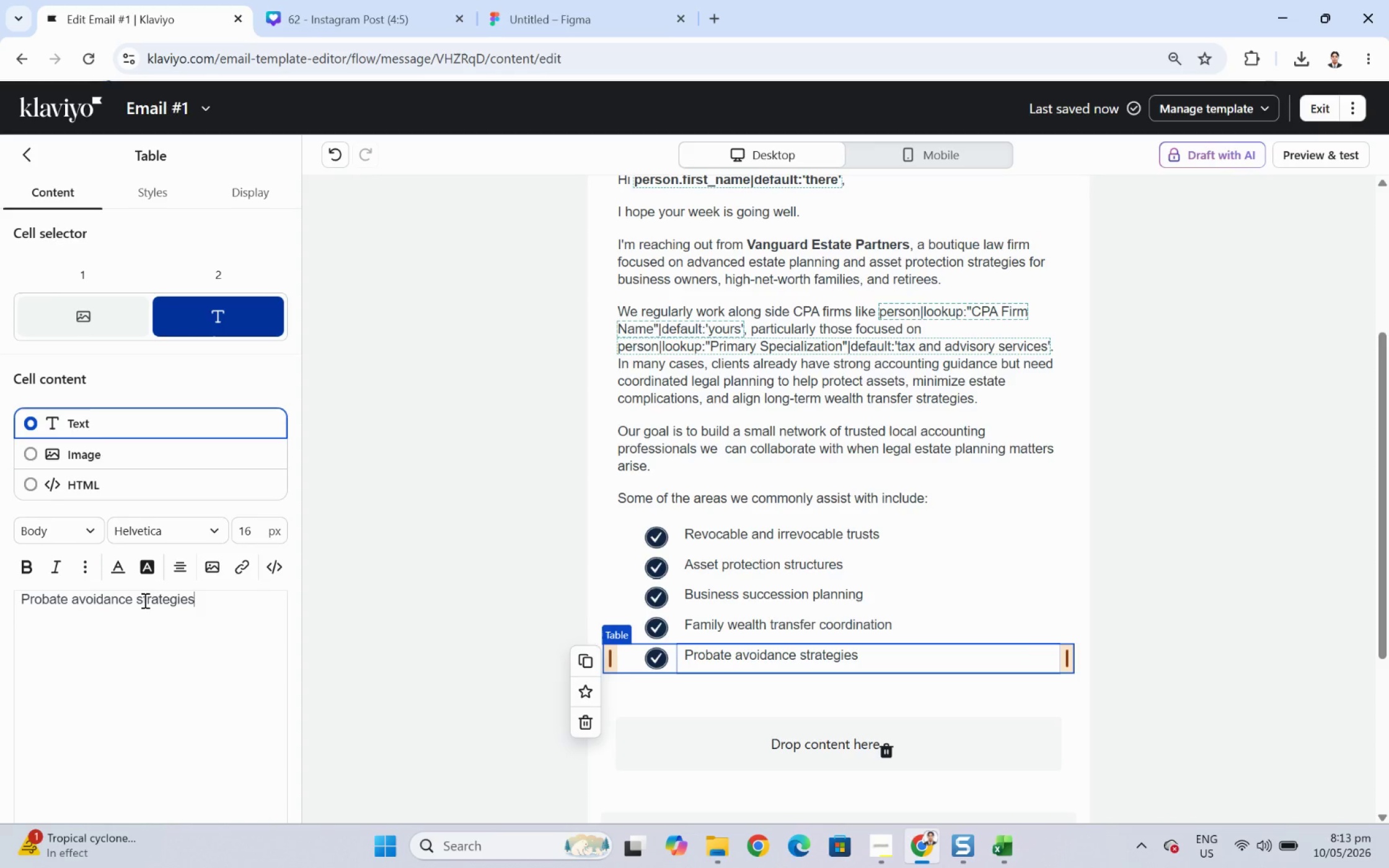 
wait(18.07)
 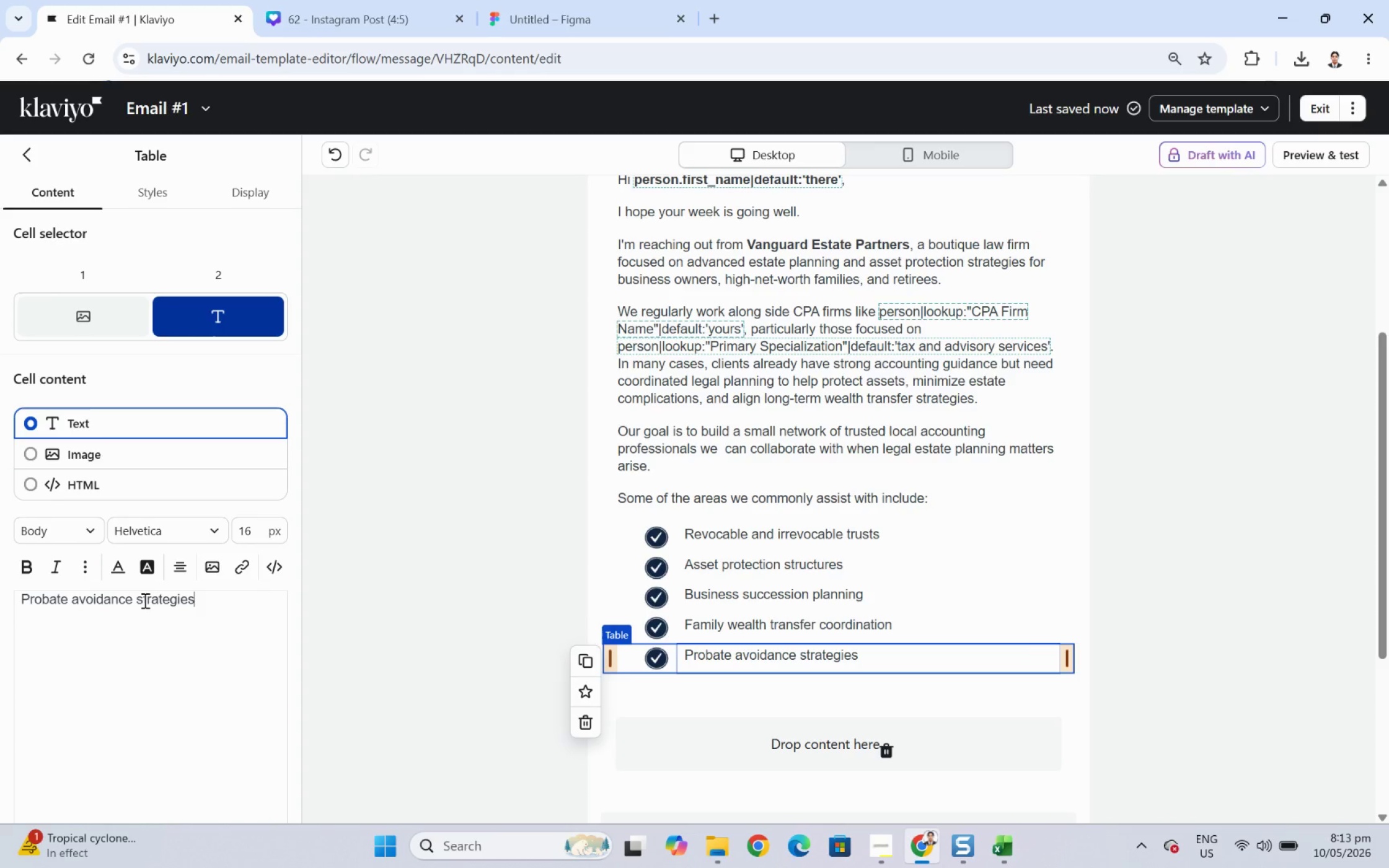 
left_click([828, 658])
 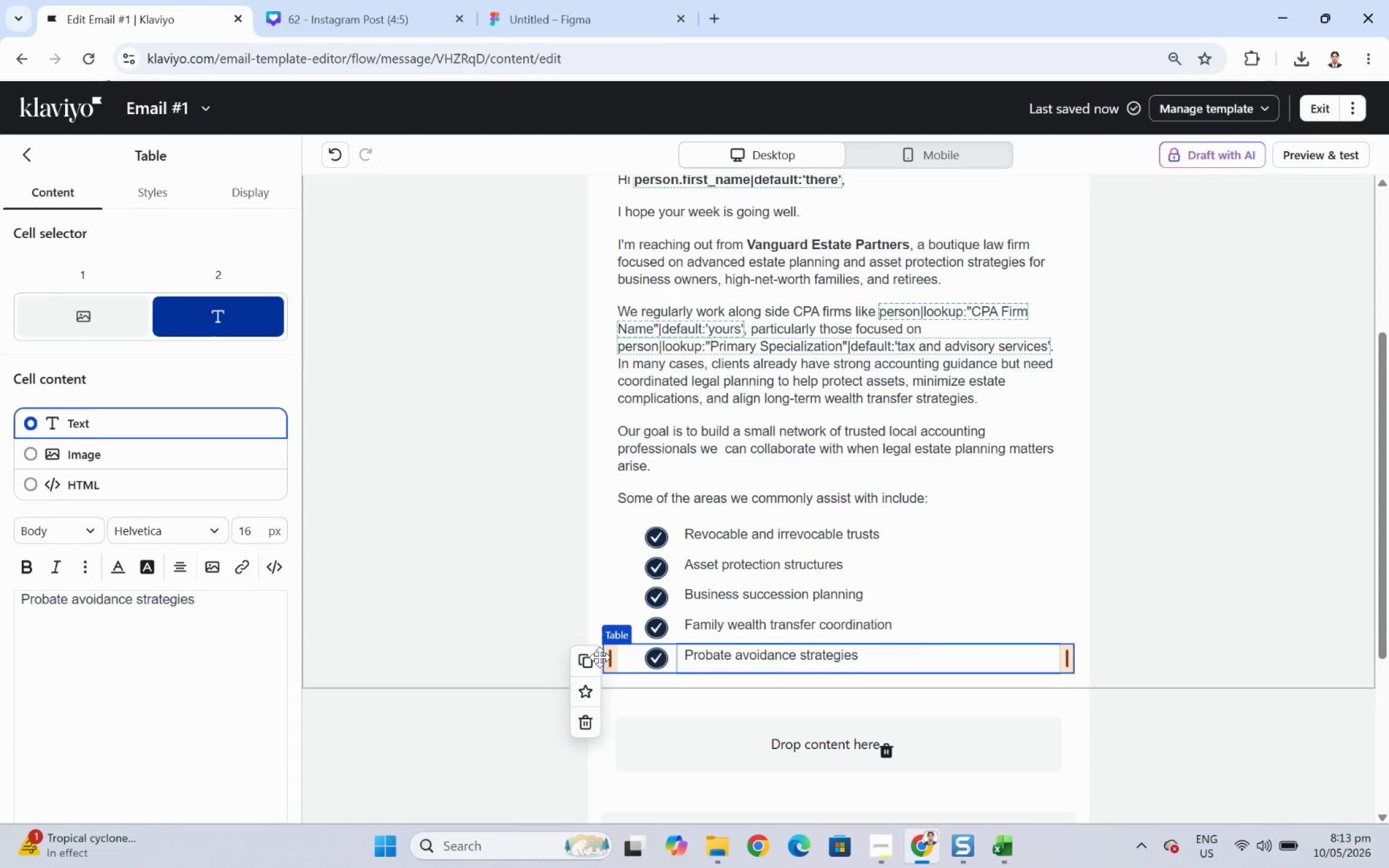 
left_click([592, 658])
 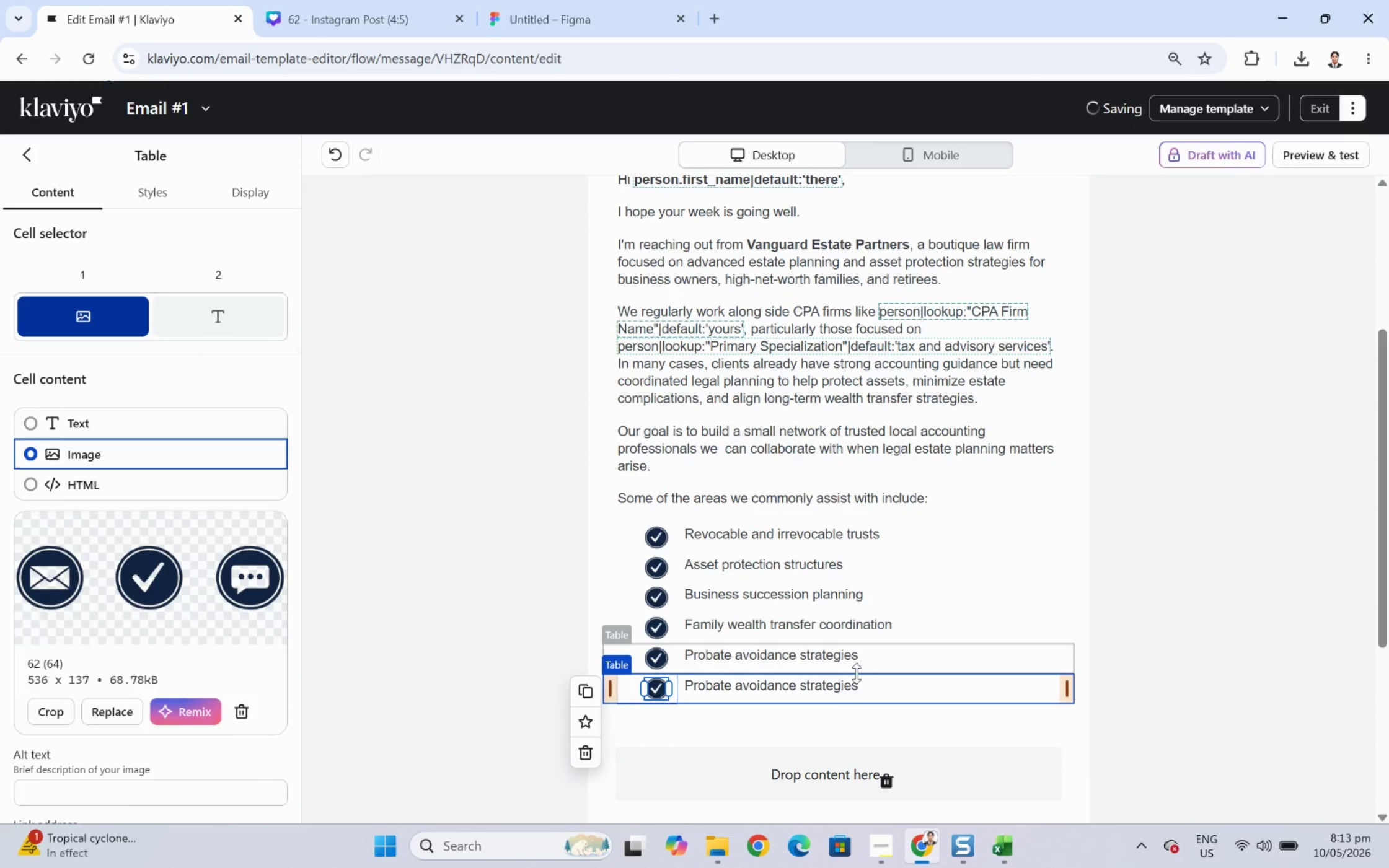 
left_click([831, 686])
 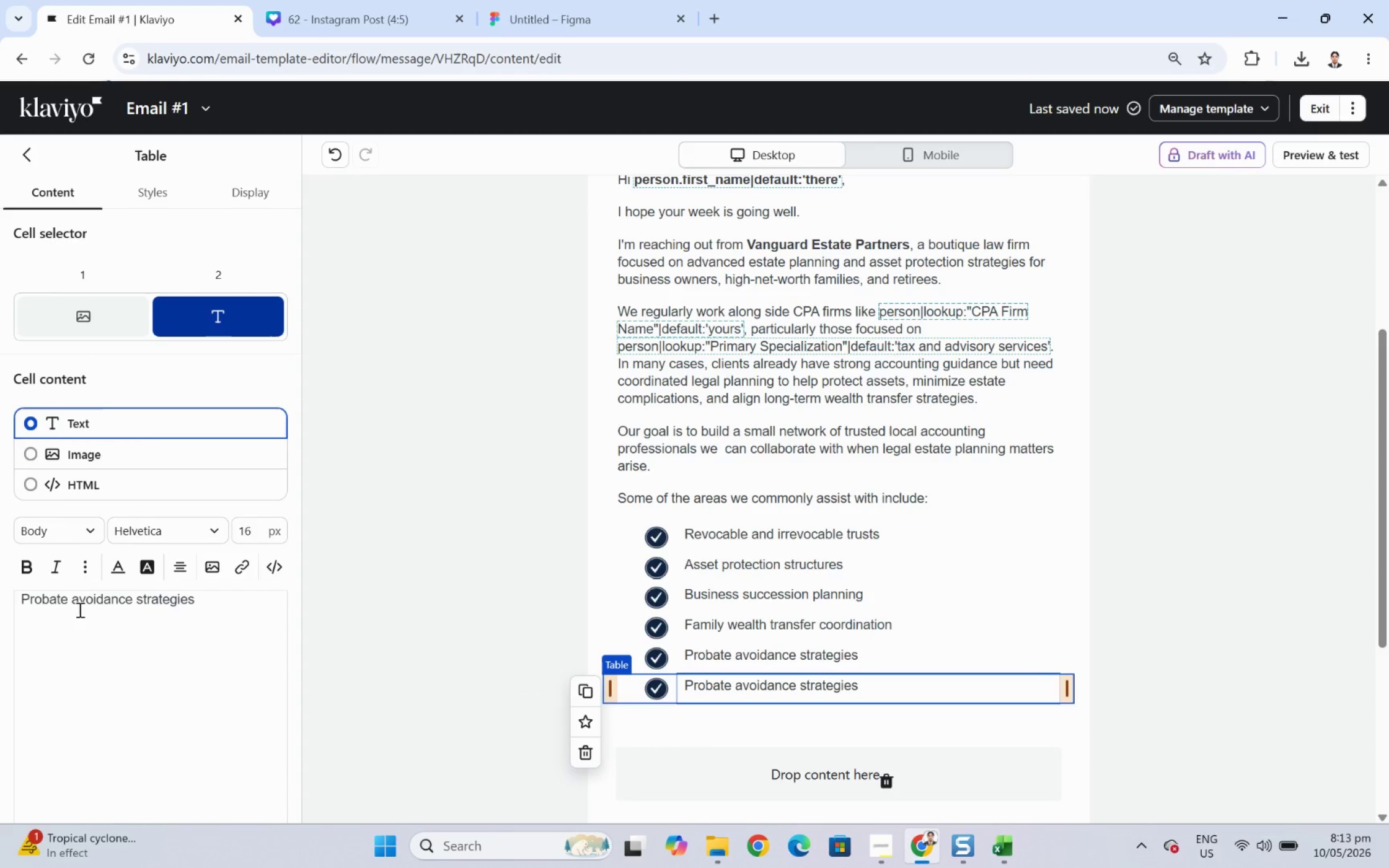 
double_click([79, 607])
 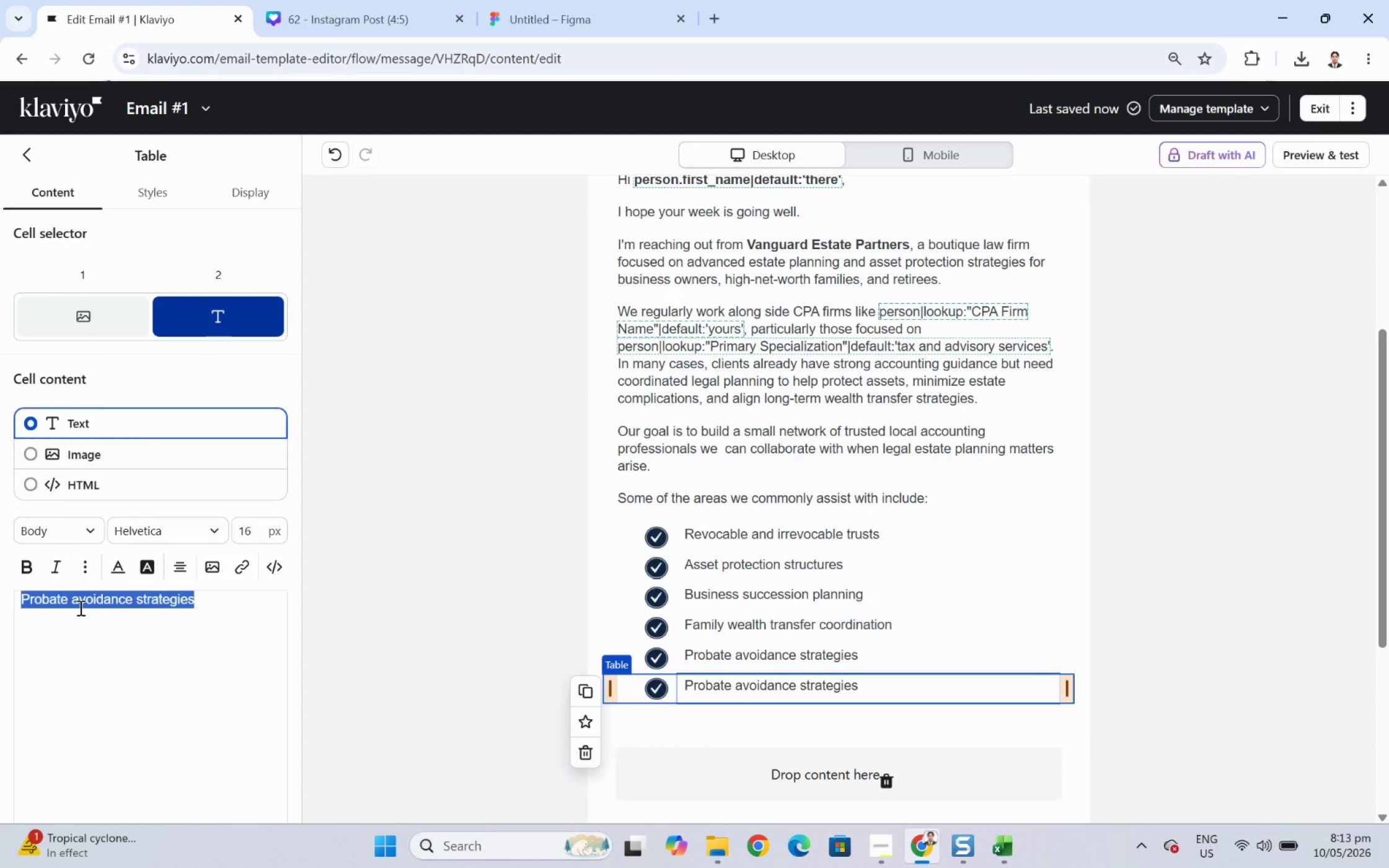 
triple_click([79, 607])
 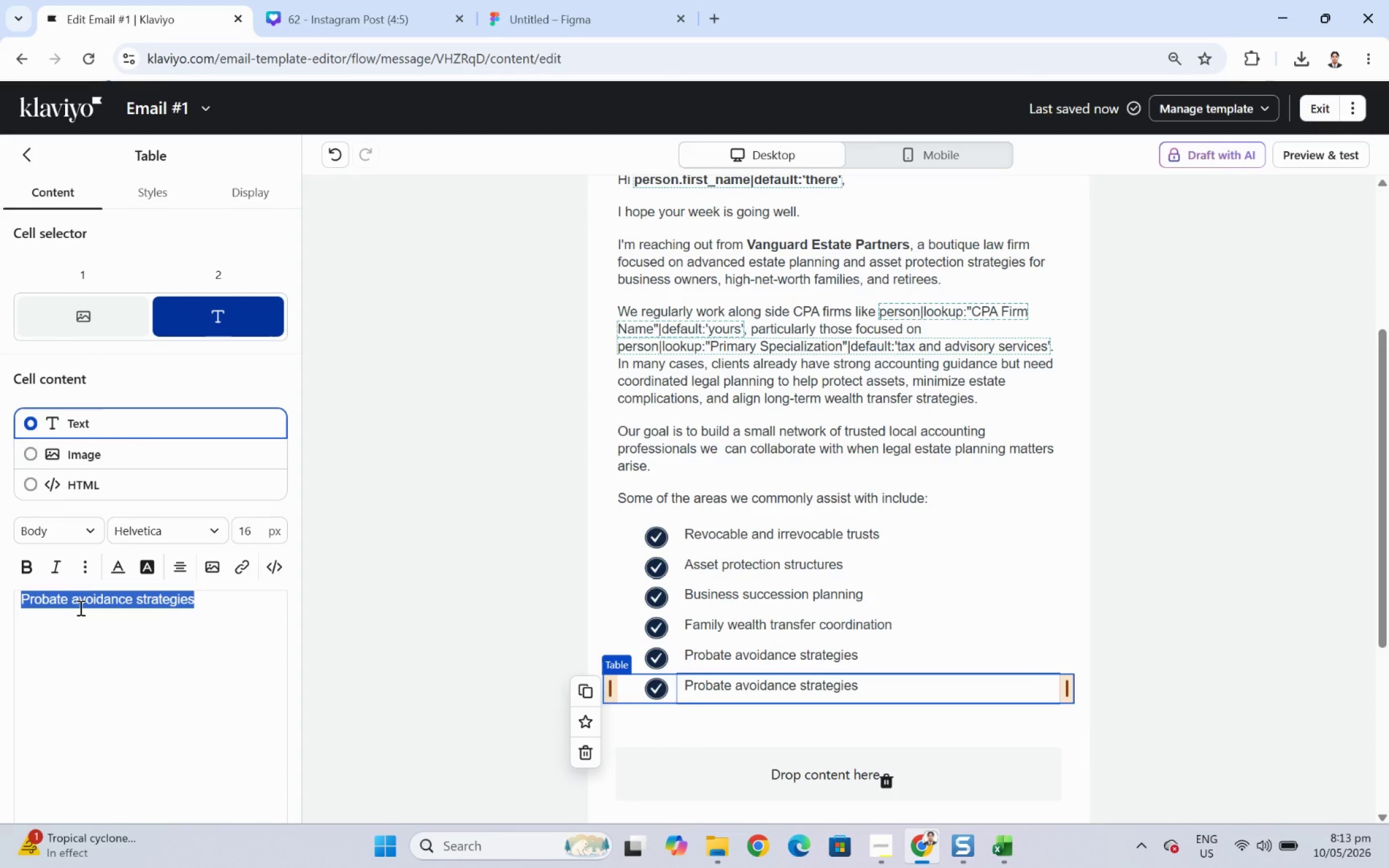 
type(Advanced estate )
 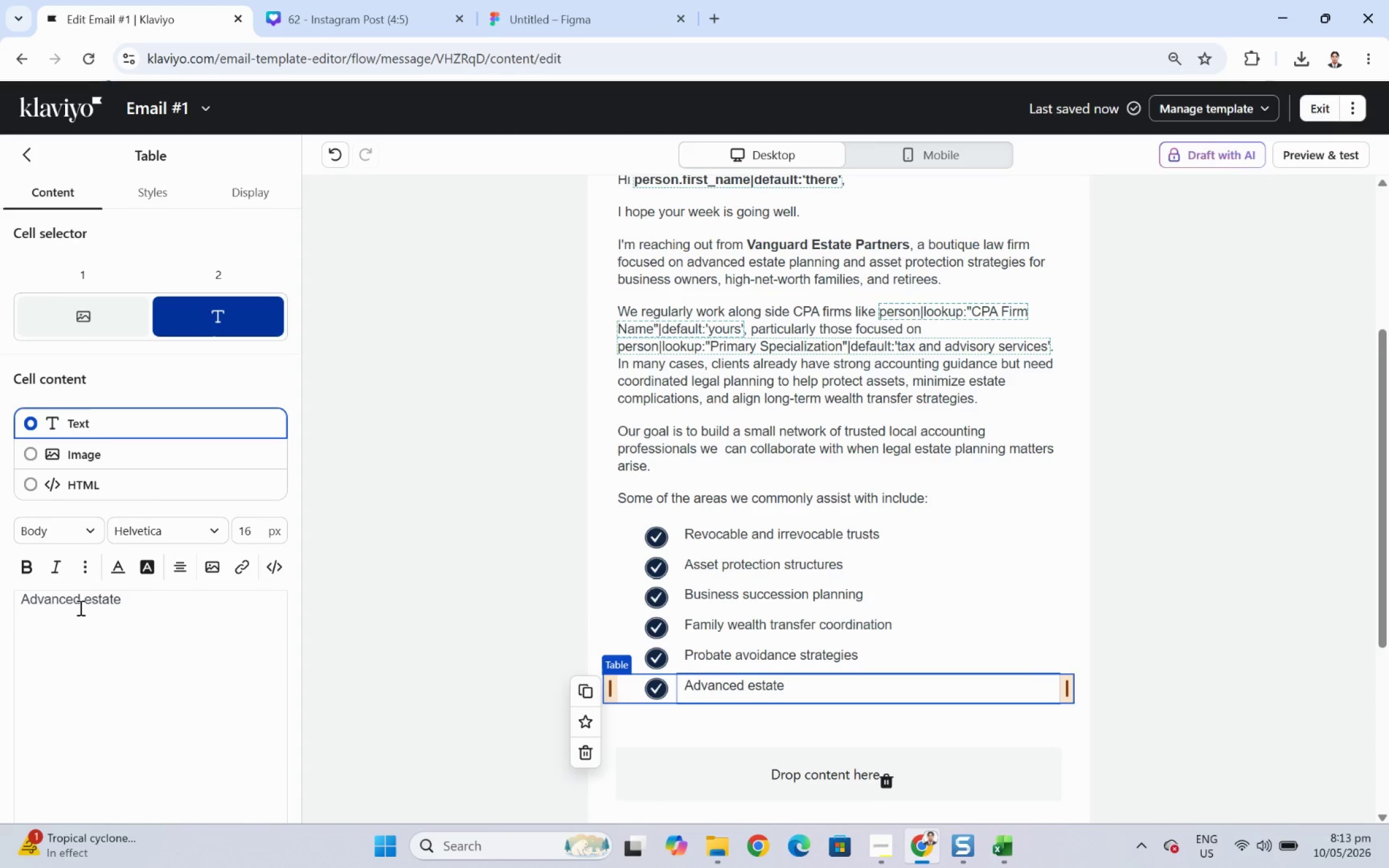 
type(tac)
key(Backspace)
type(x planning )
 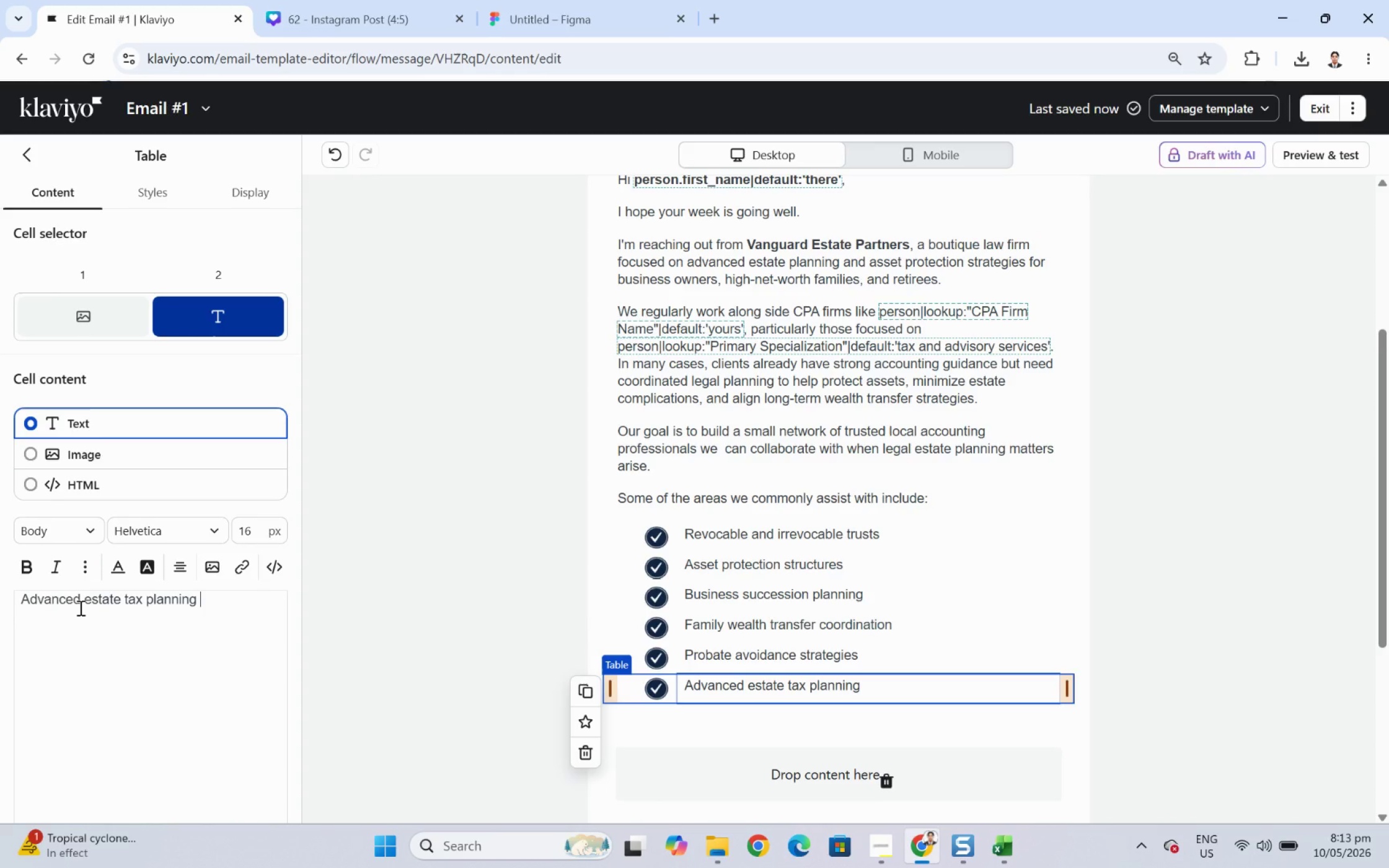 
wait(10.49)
 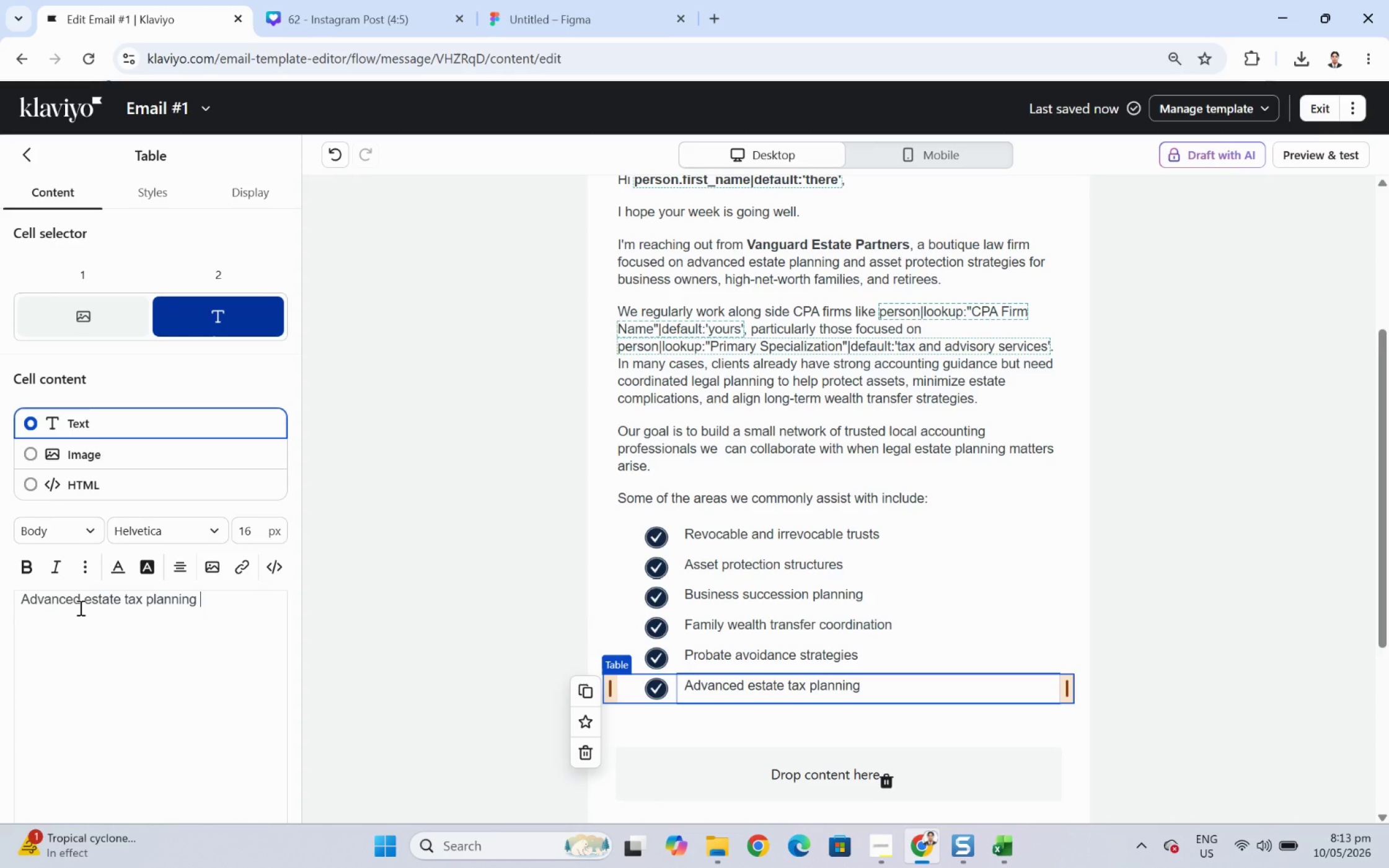 
left_click([1139, 641])
 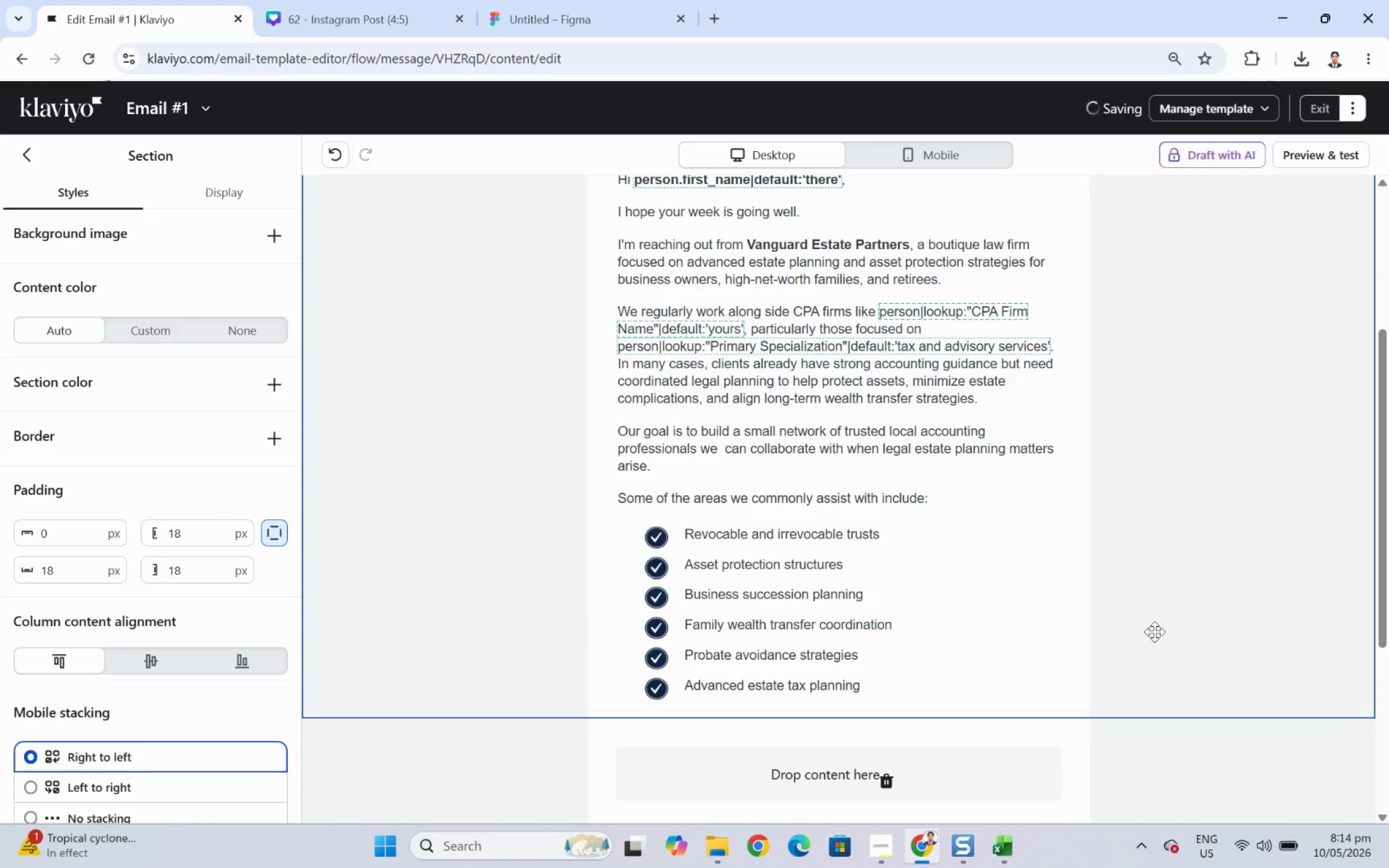 
scroll: coordinate [1158, 613], scroll_direction: down, amount: 2.0
 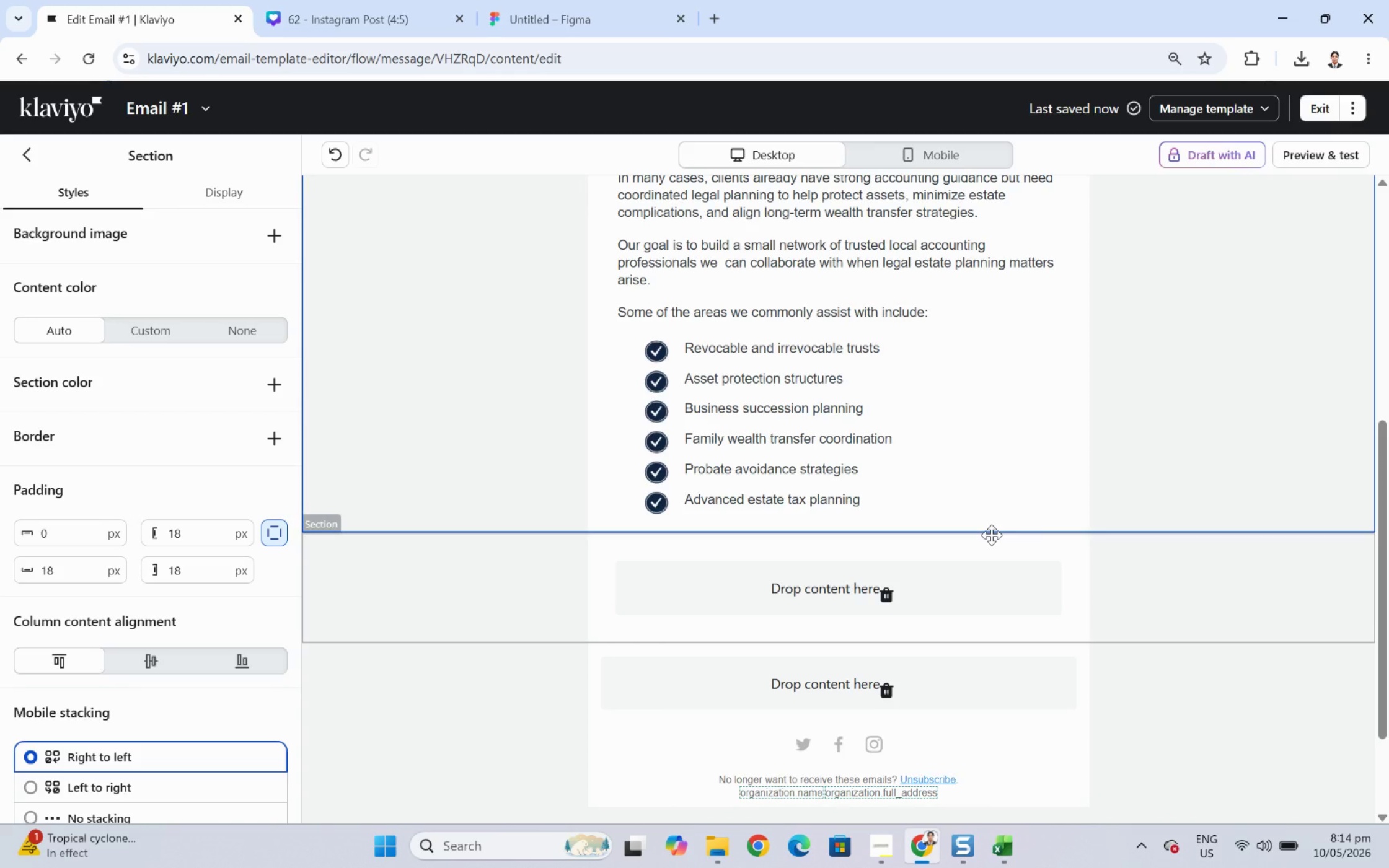 
wait(15.67)
 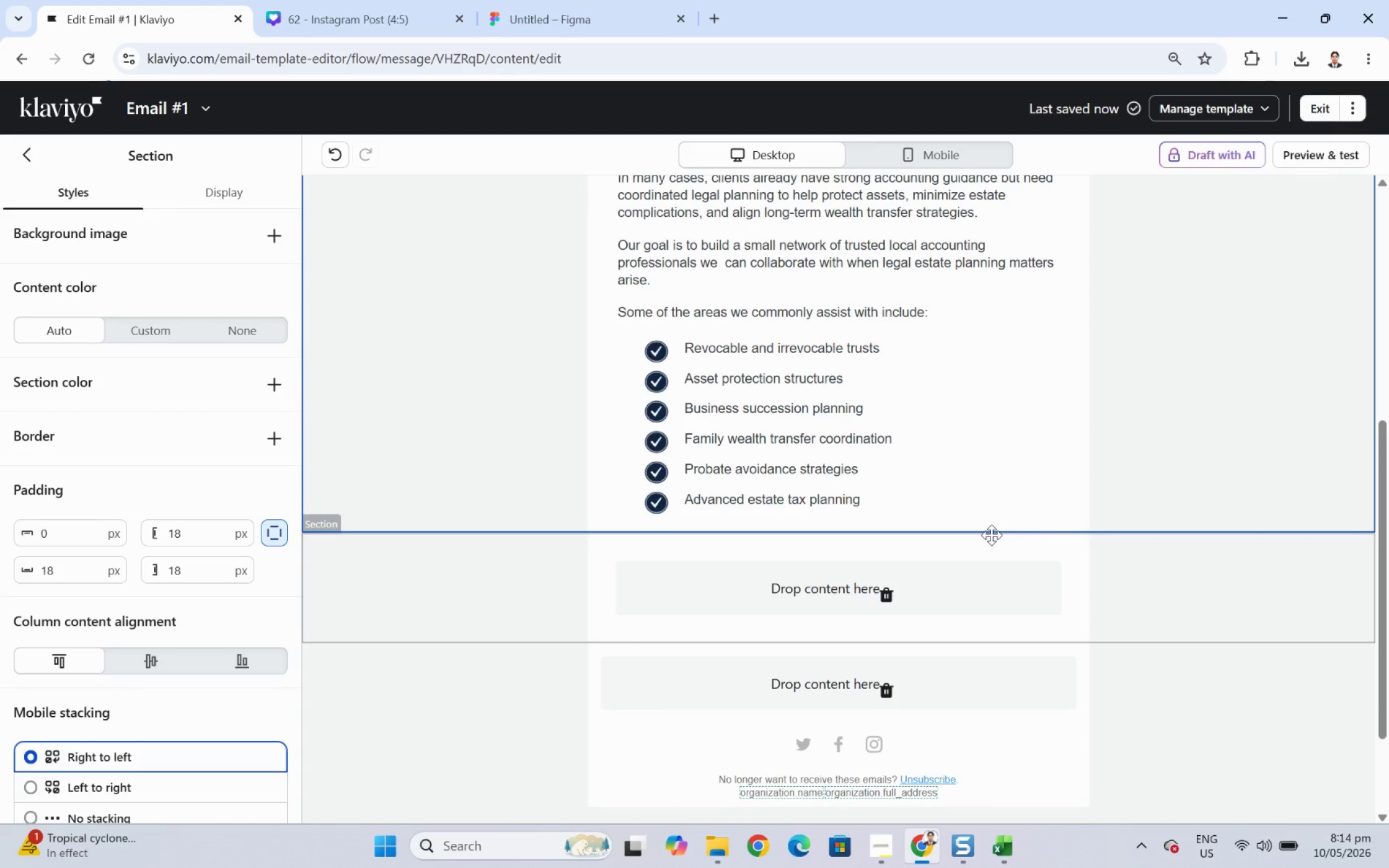 
left_click([981, 586])
 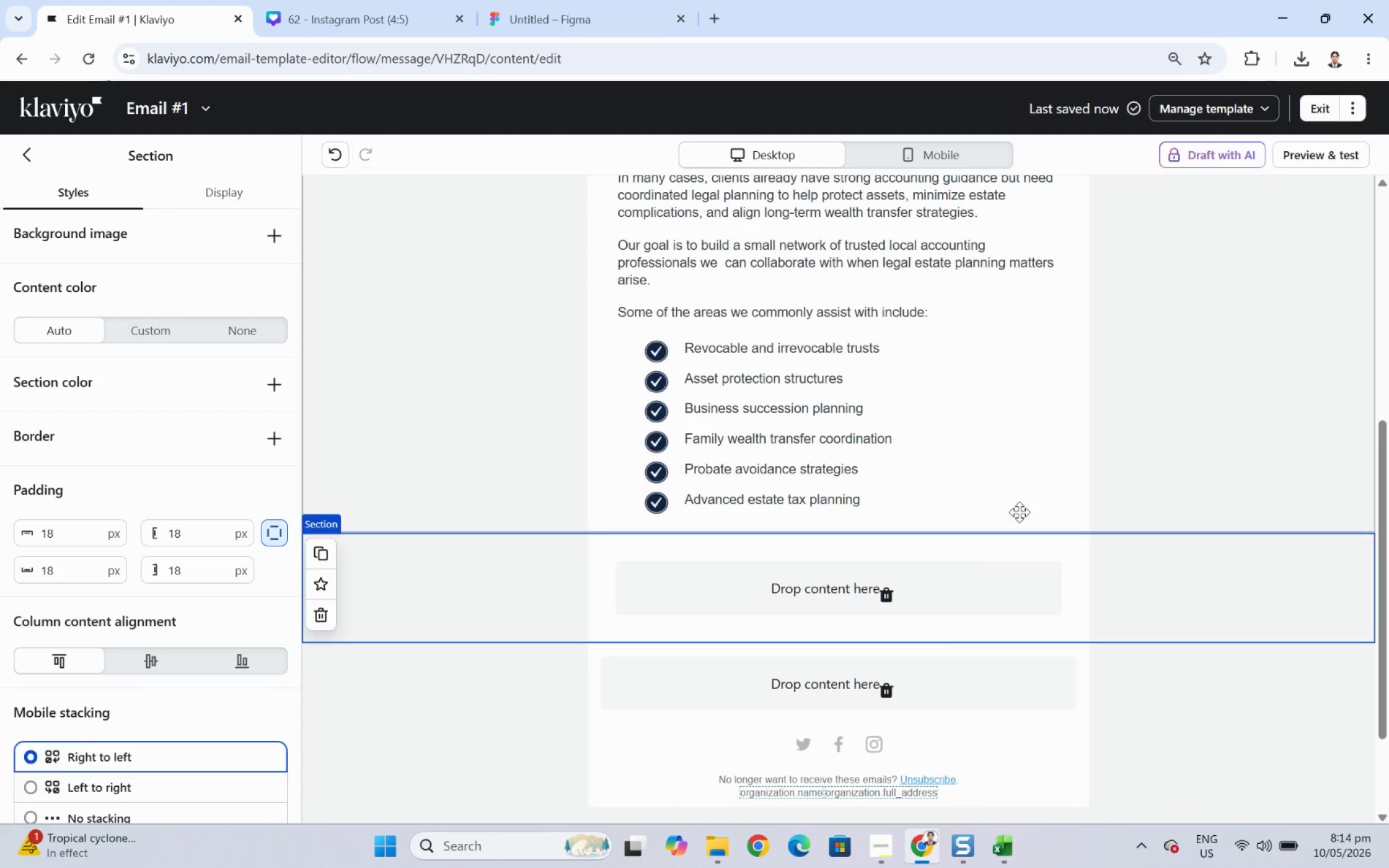 
left_click([1024, 501])
 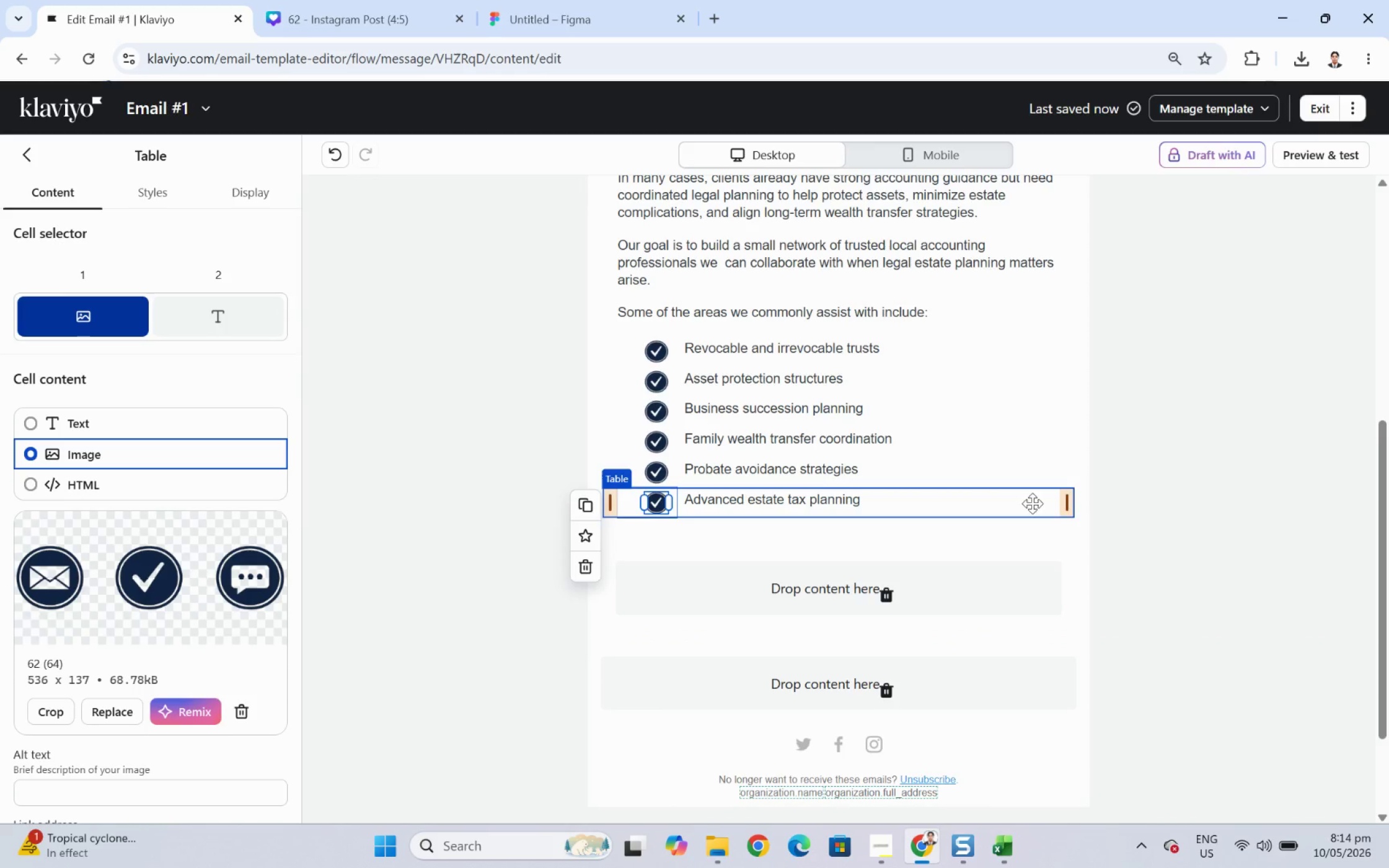 
scroll: coordinate [1125, 504], scroll_direction: up, amount: 3.0
 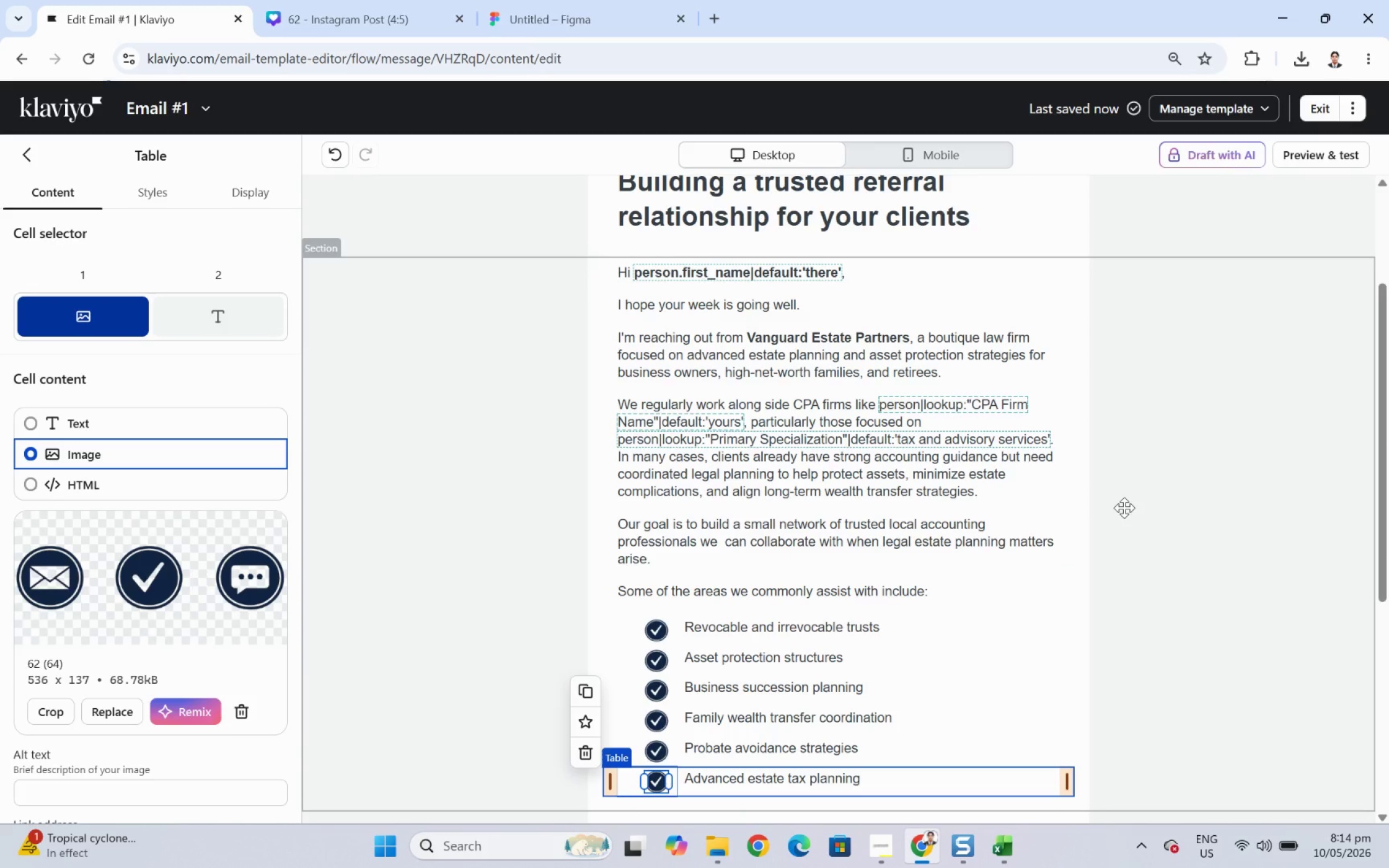 
scroll: coordinate [1122, 511], scroll_direction: down, amount: 4.0
 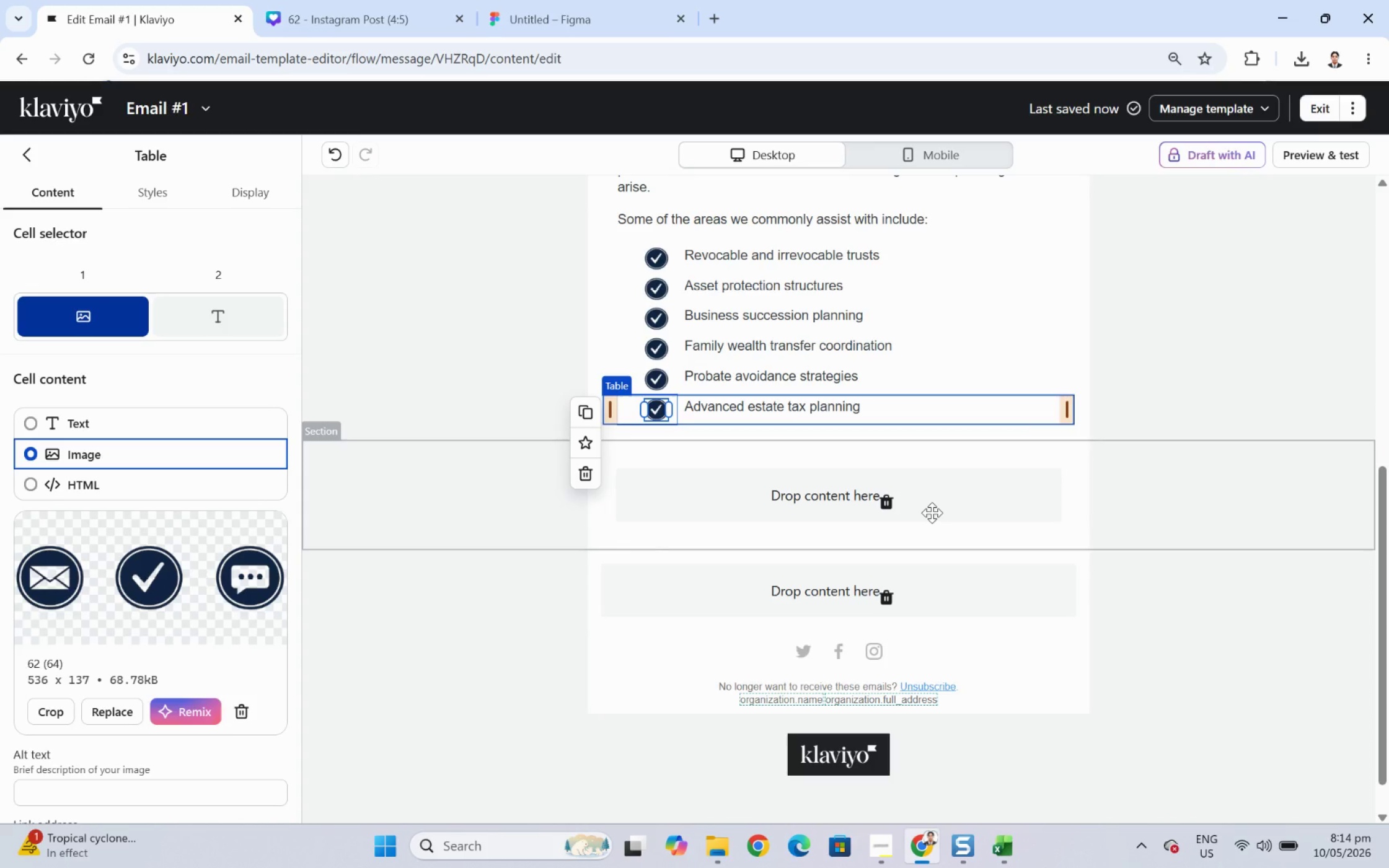 
wait(23.38)
 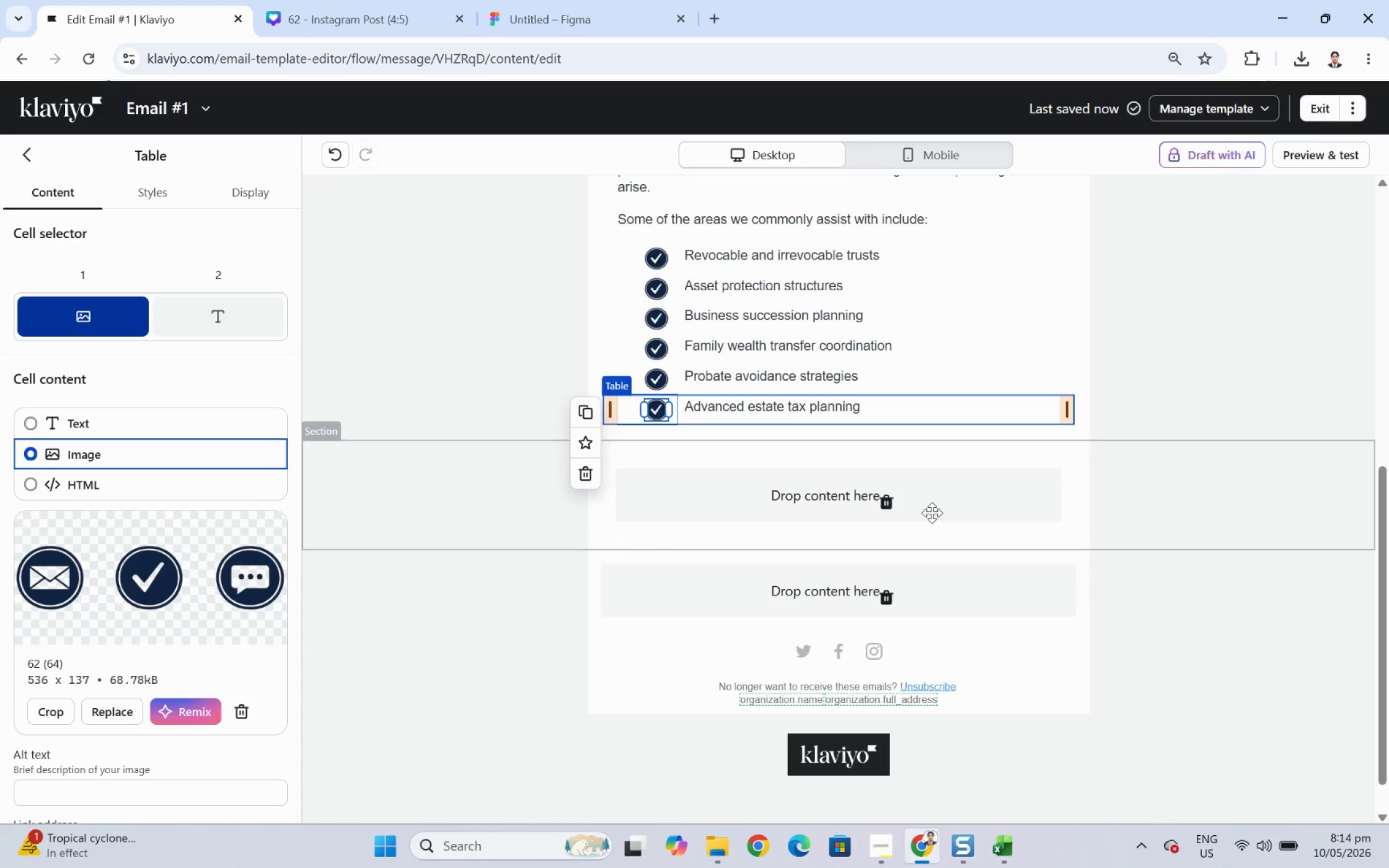 
left_click([889, 845])